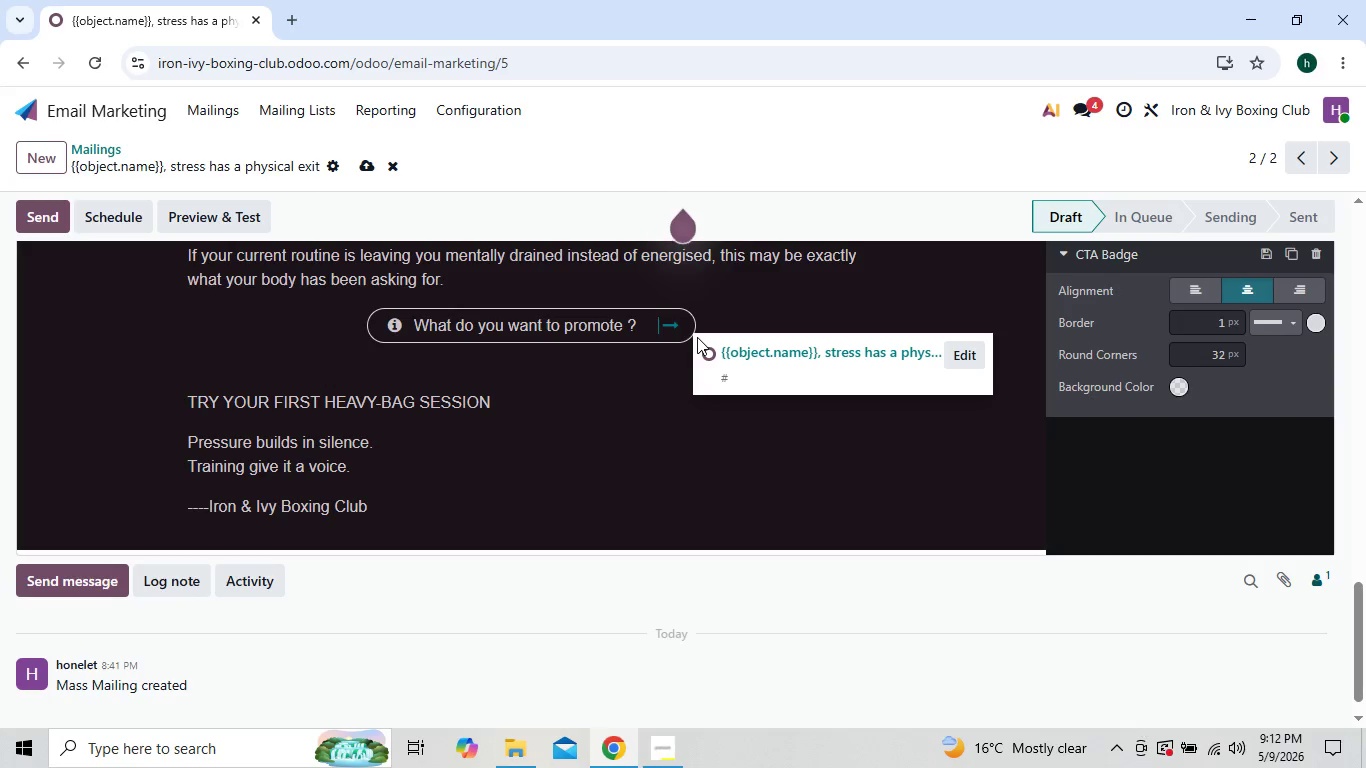 
key(Backspace)
 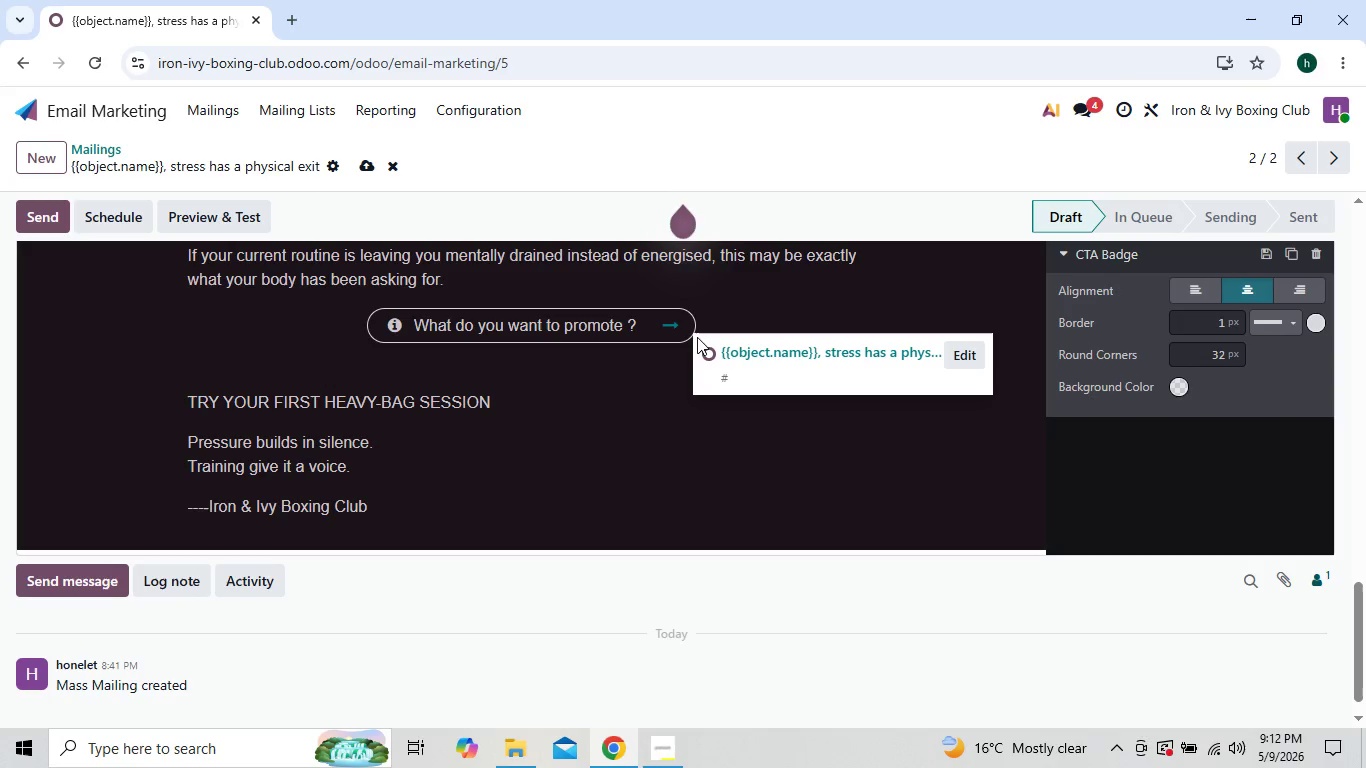 
key(ArrowLeft)
 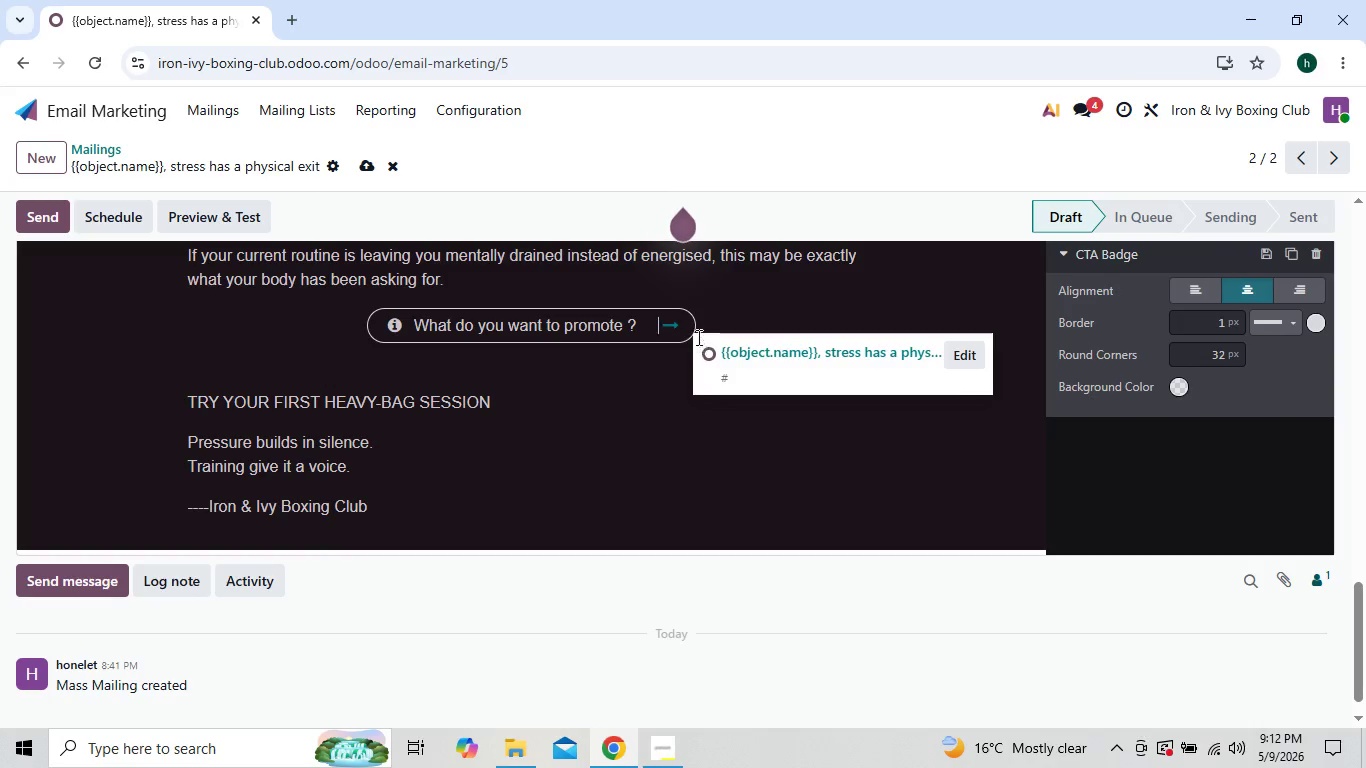 
key(ArrowLeft)
 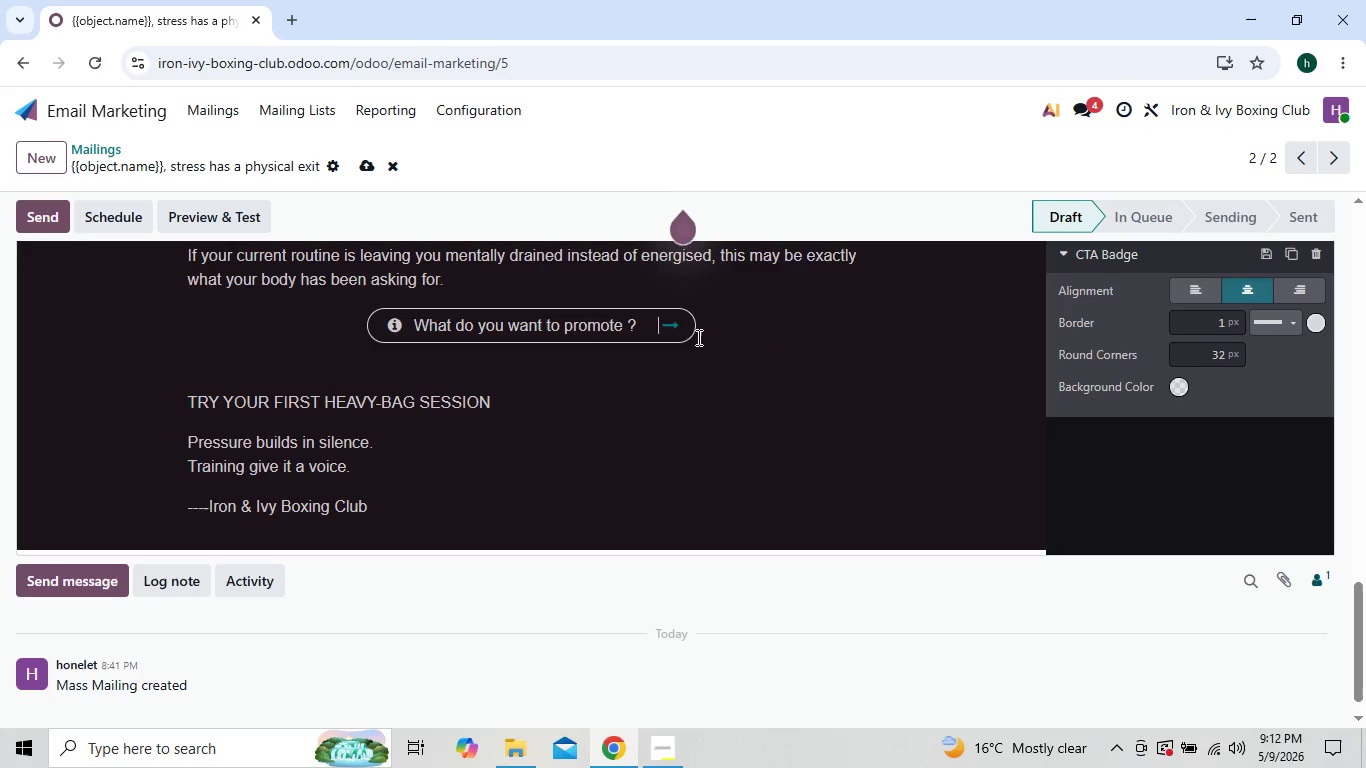 
key(ArrowLeft)
 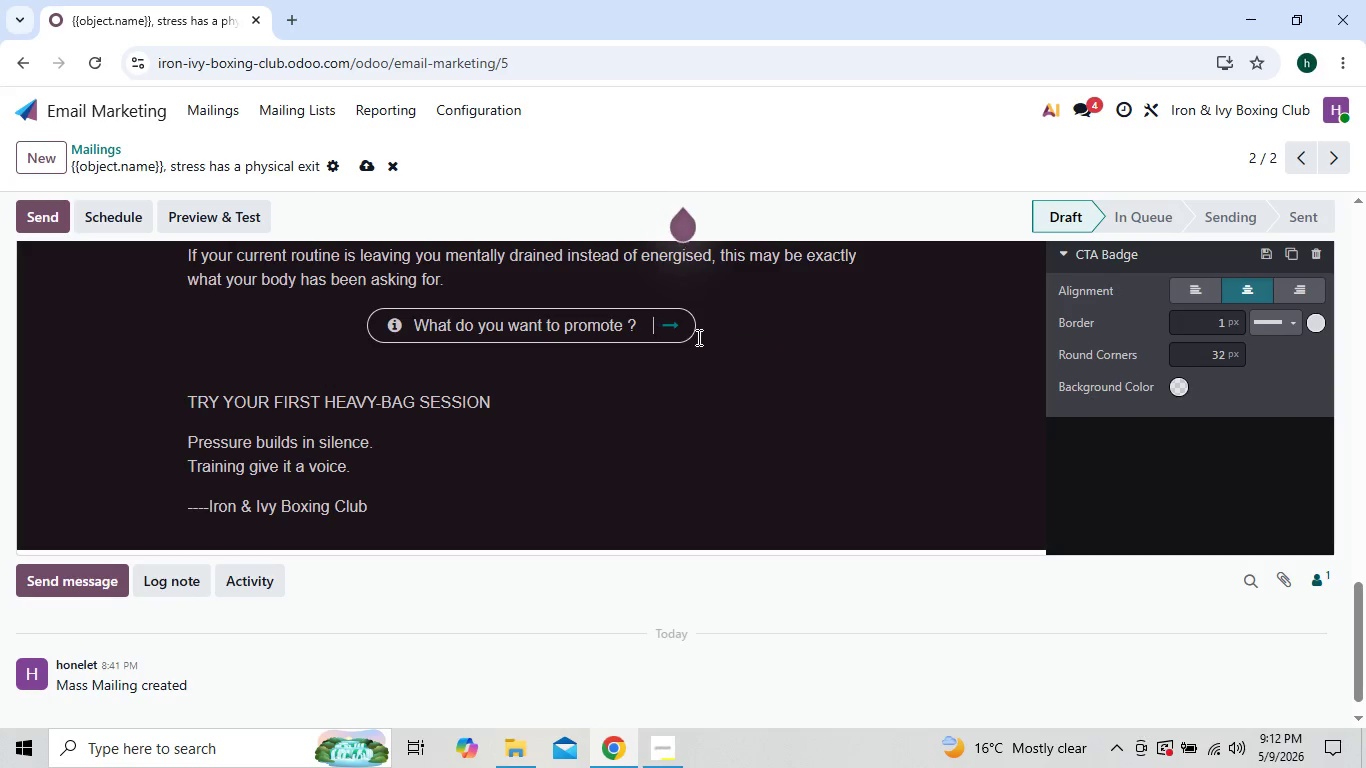 
key(ArrowLeft)
 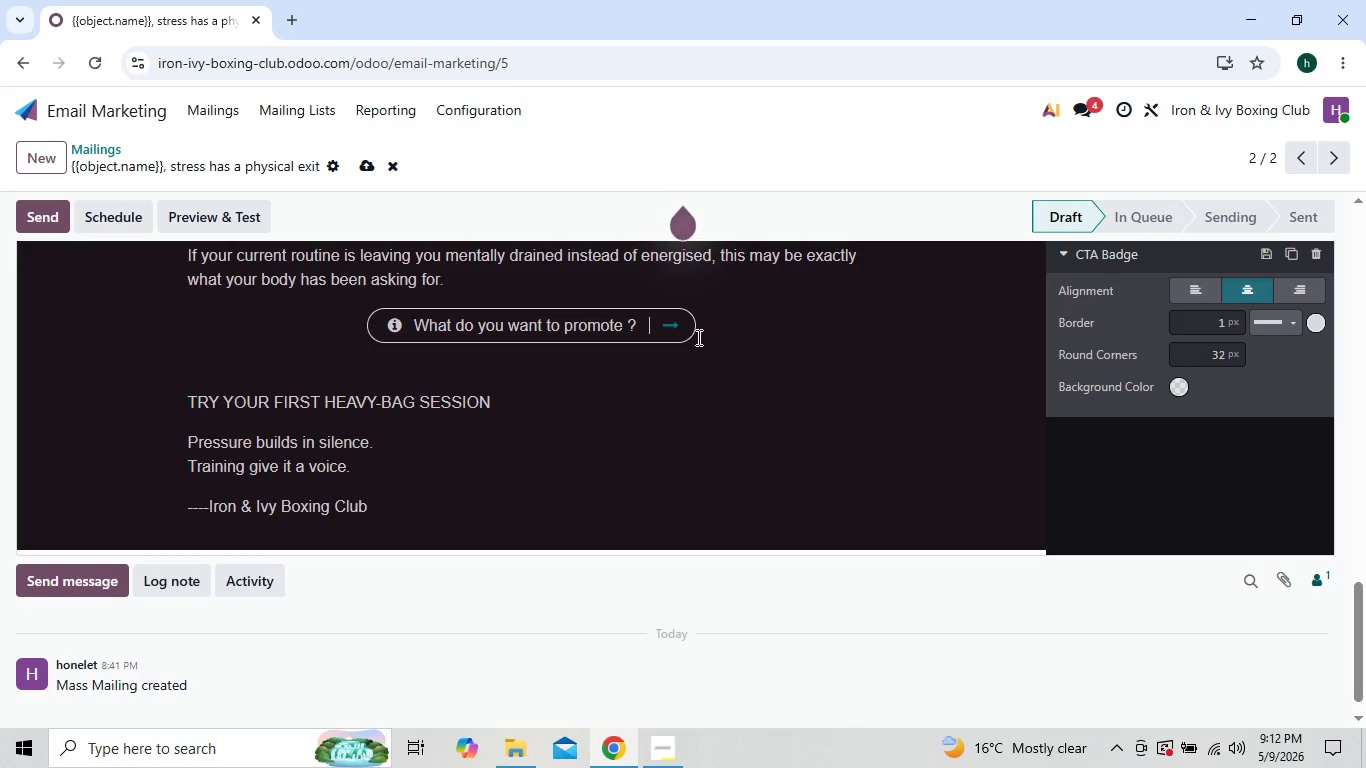 
key(ArrowLeft)
 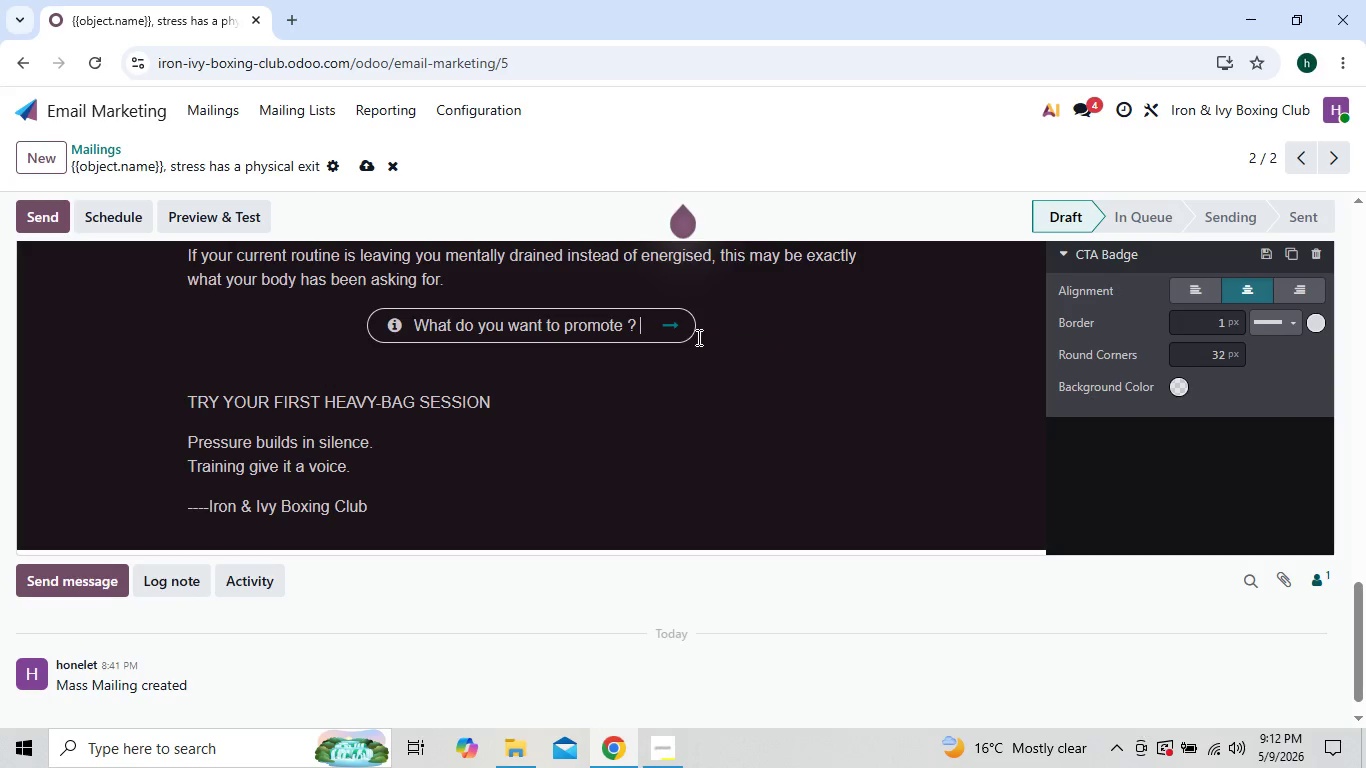 
key(ArrowLeft)
 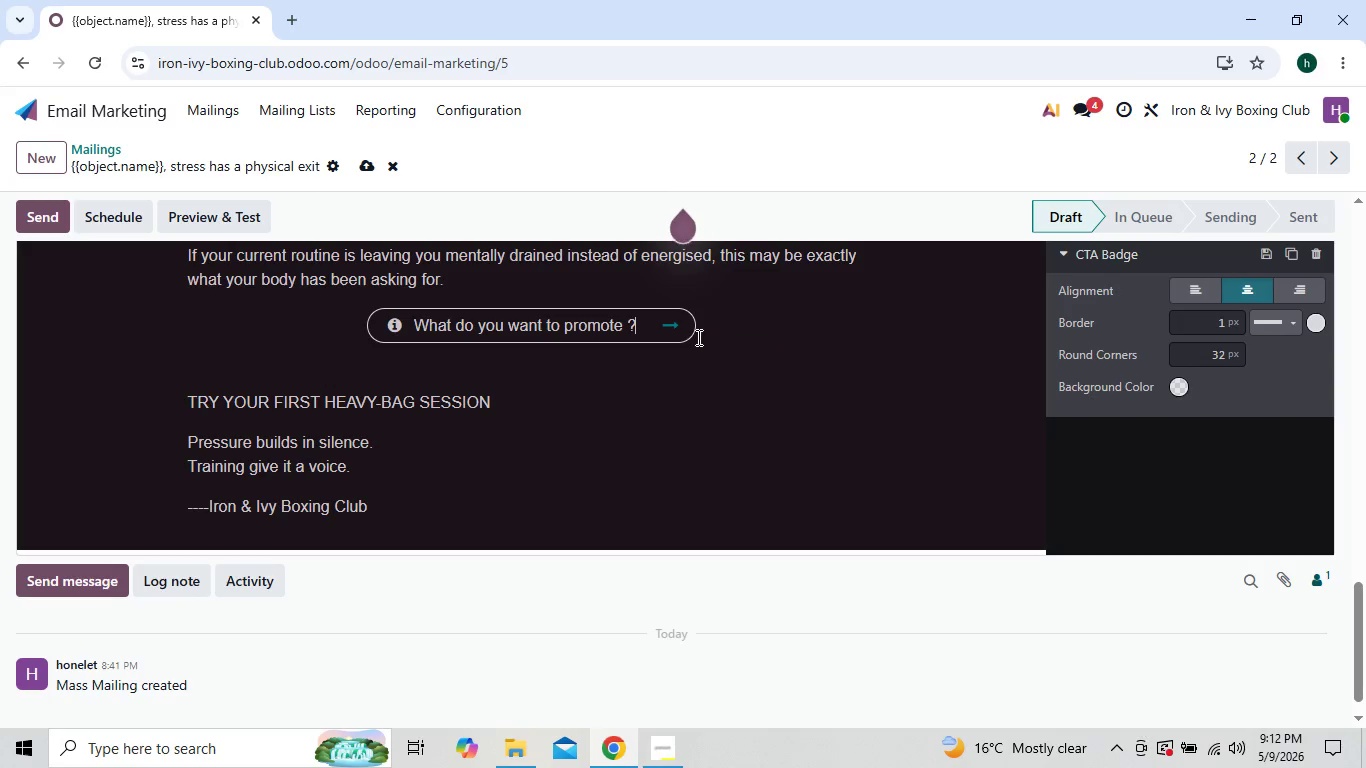 
key(Backspace)
 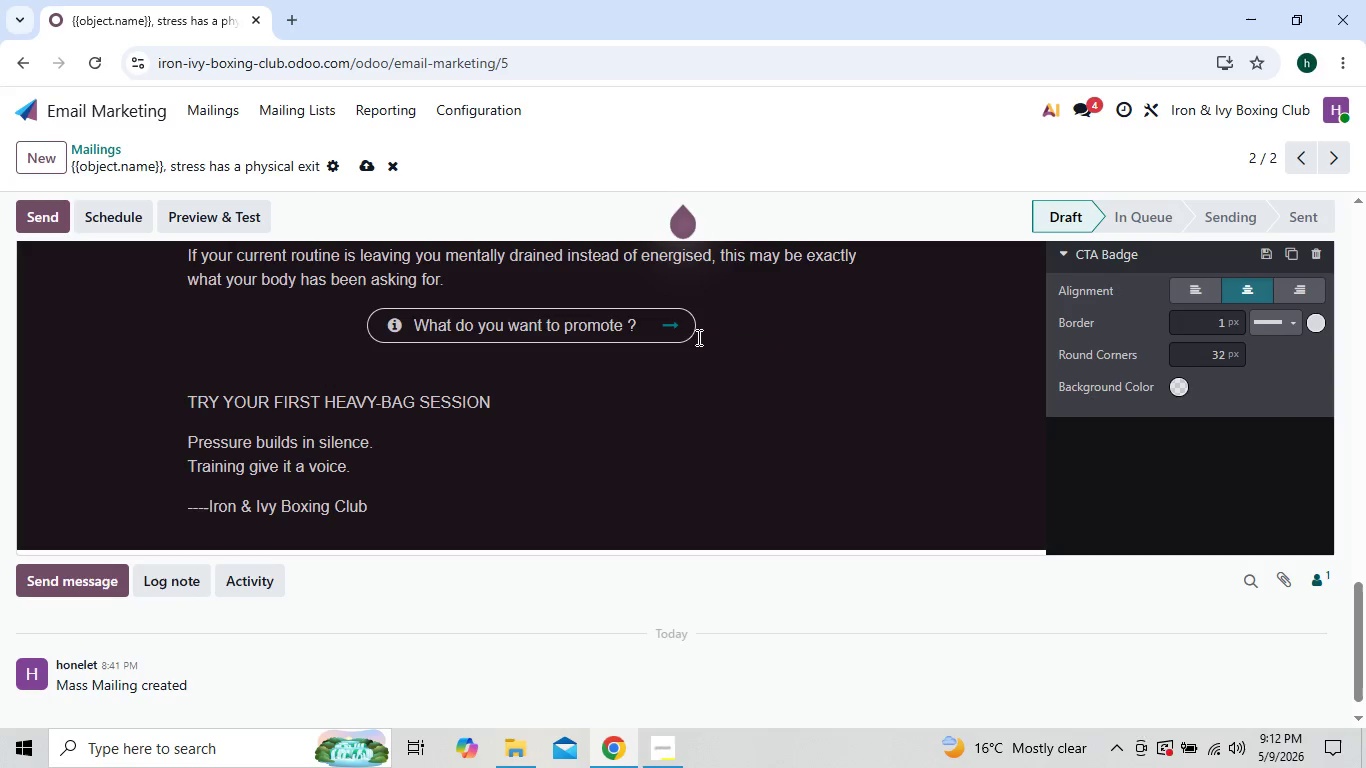 
key(Backspace)
 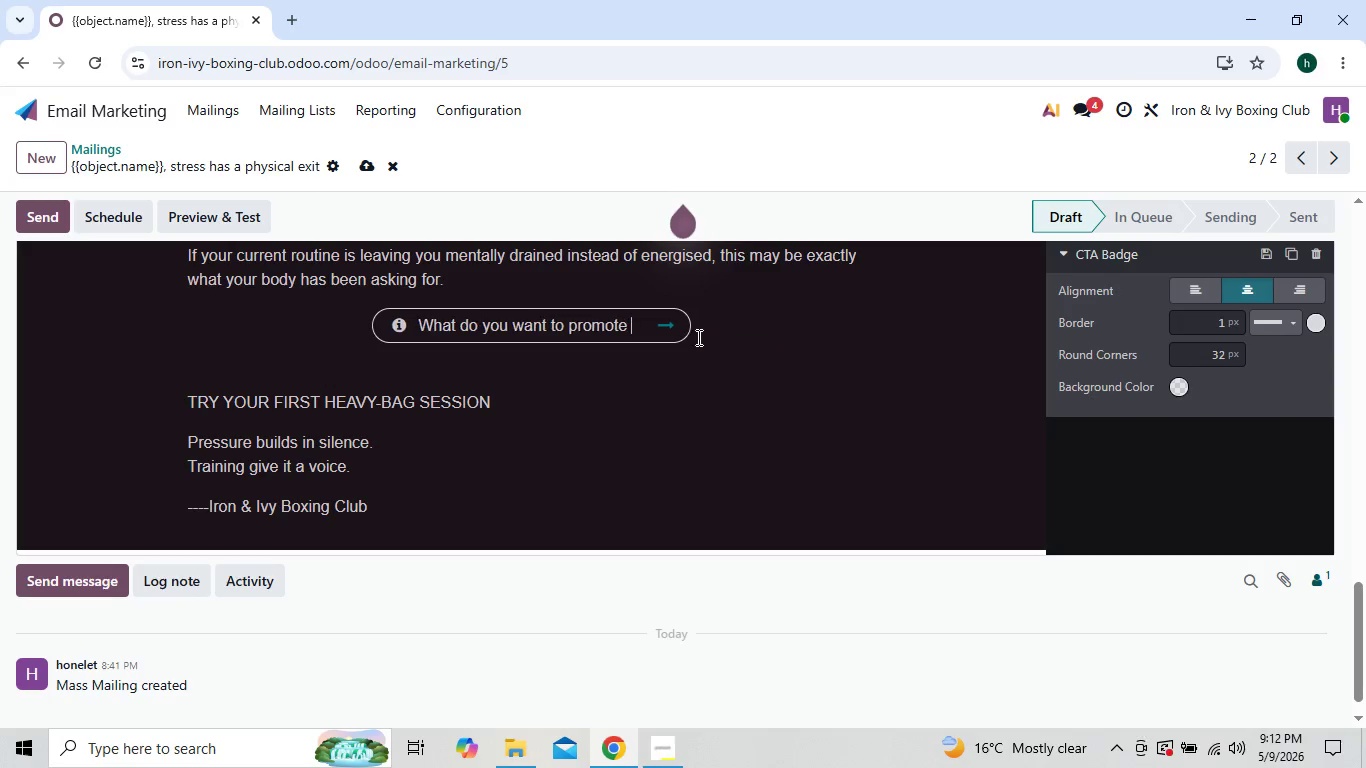 
key(Backspace)
 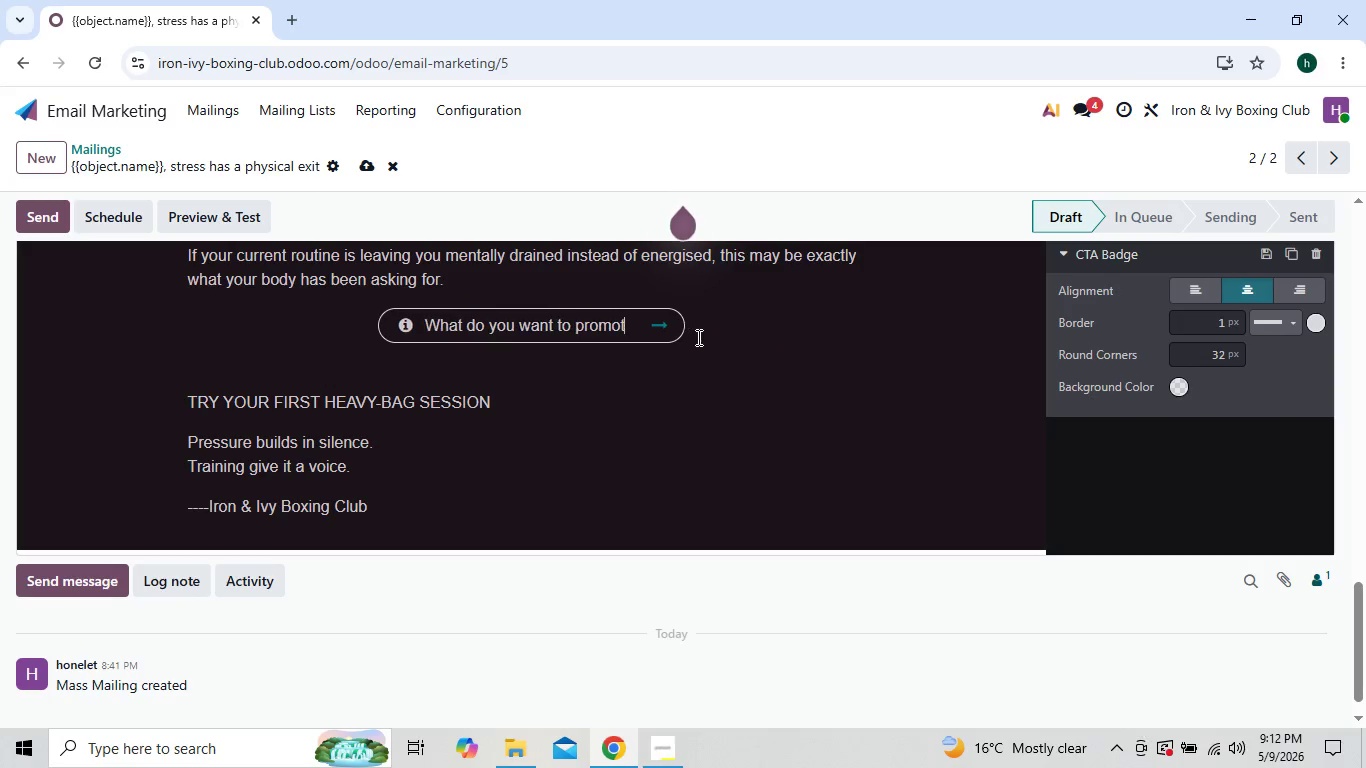 
key(Backspace)
 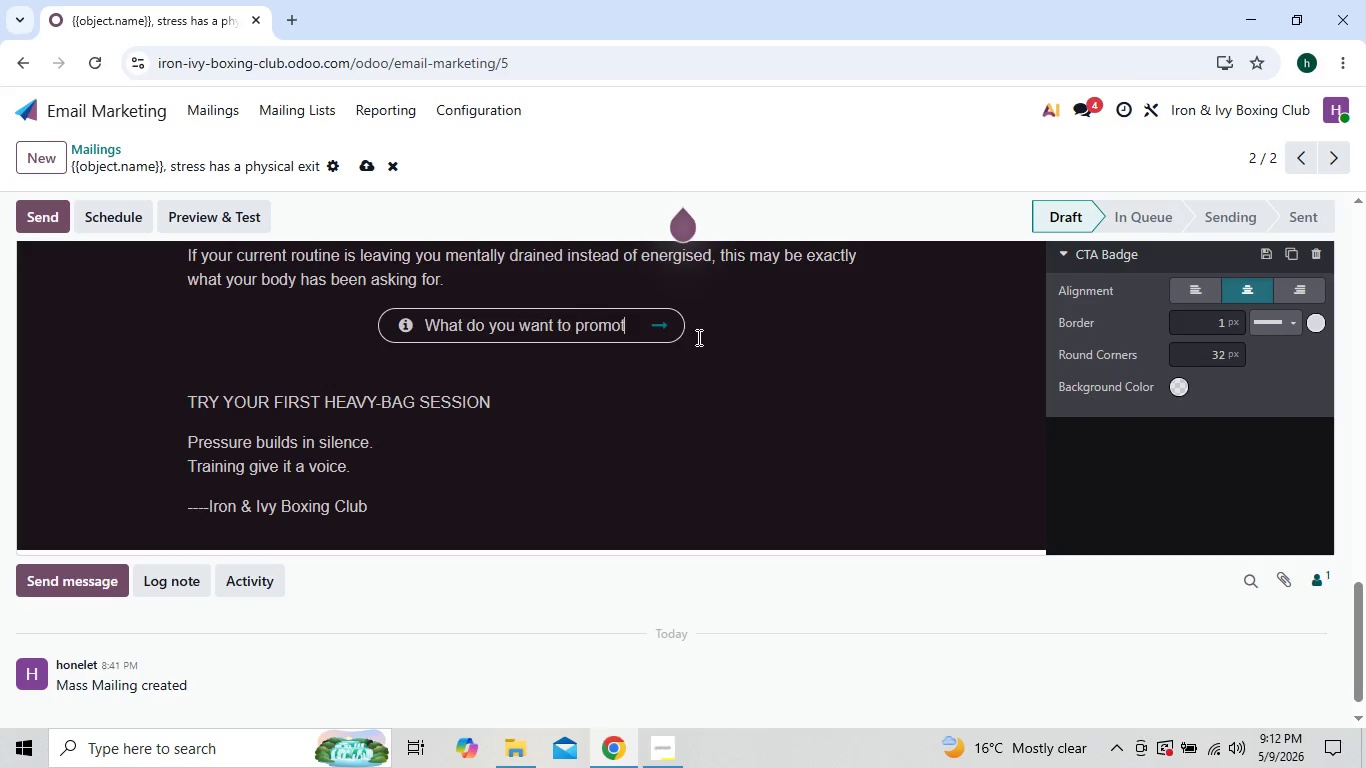 
key(Backspace)
 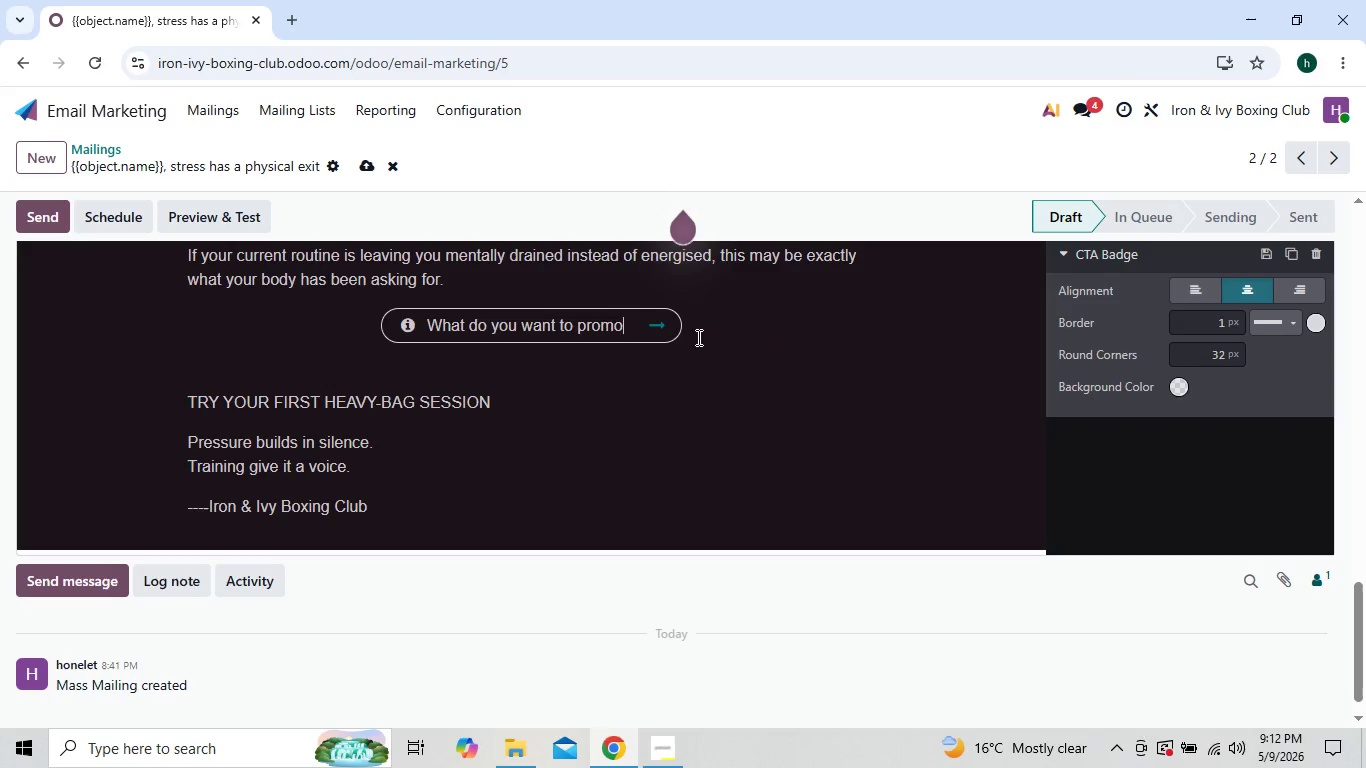 
key(Backspace)
 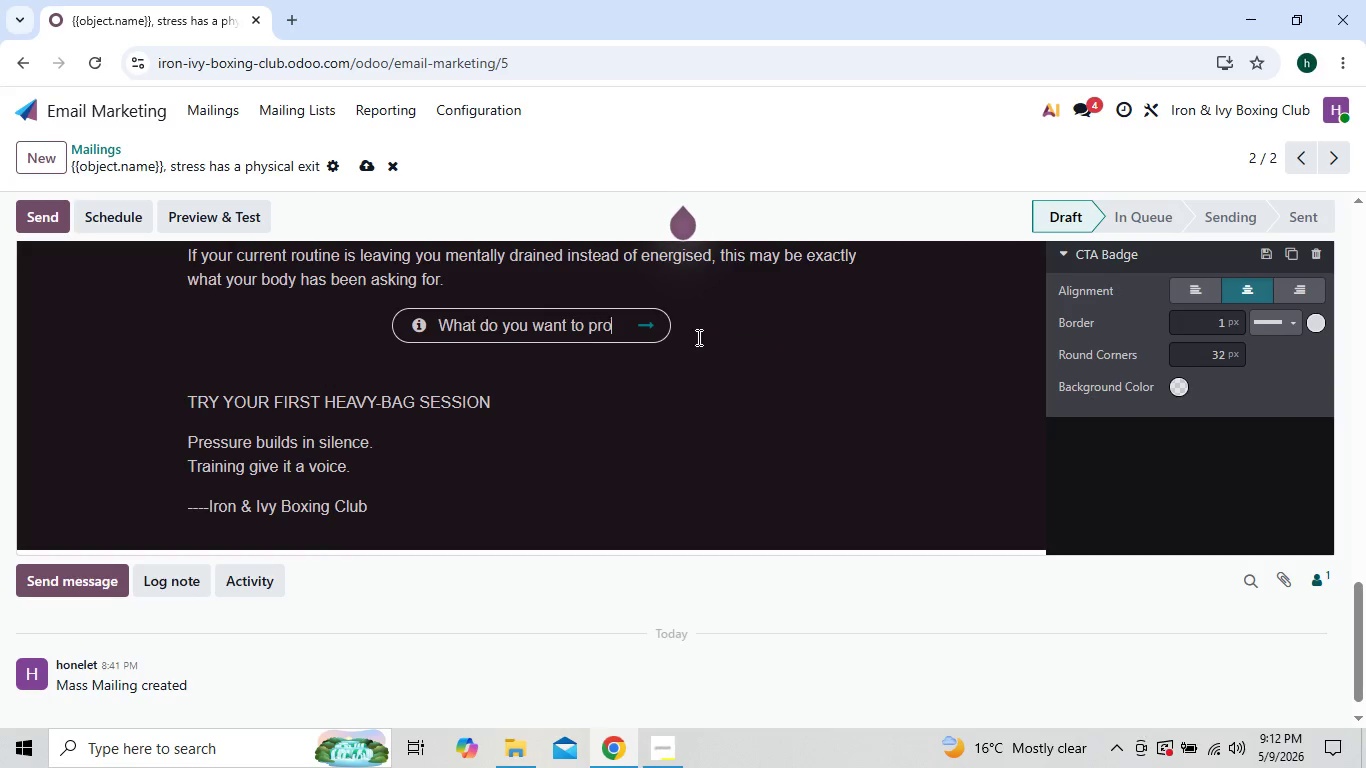 
key(Backspace)
 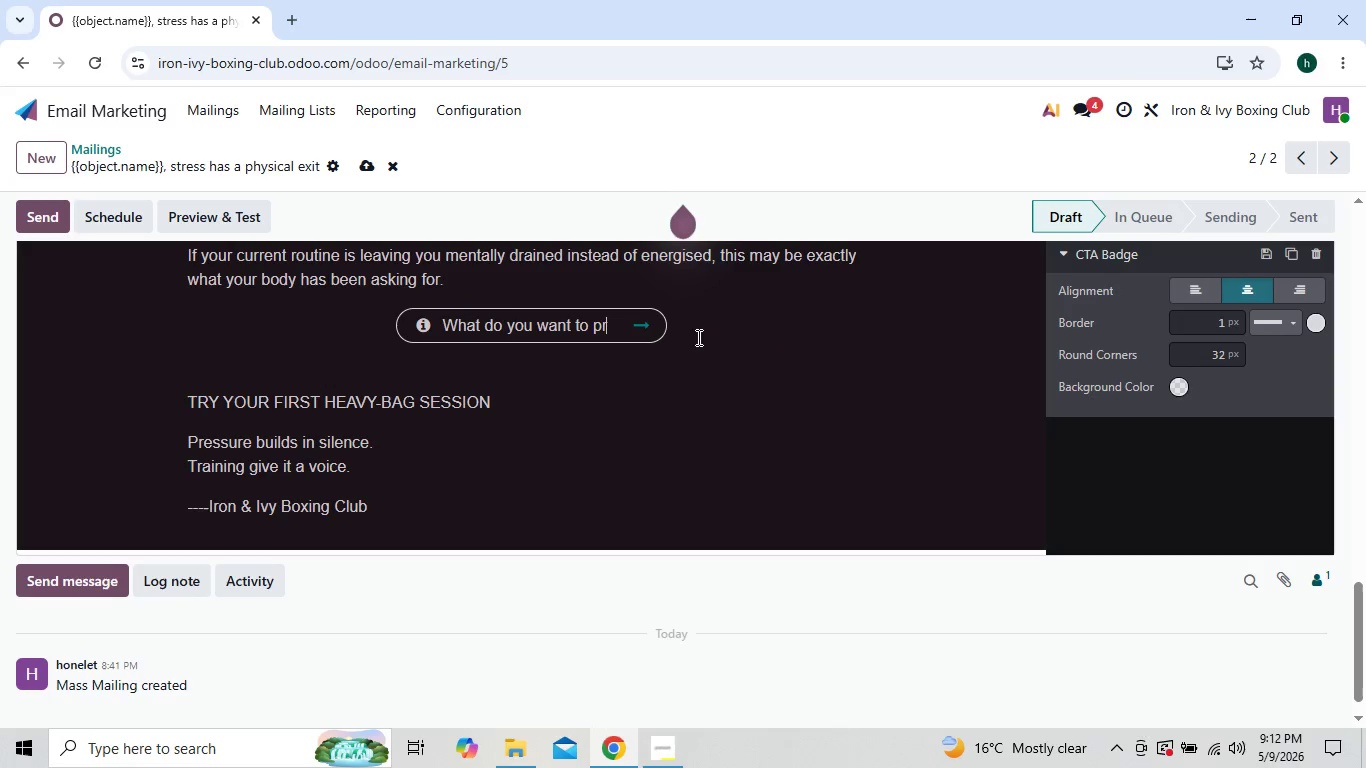 
key(Backspace)
 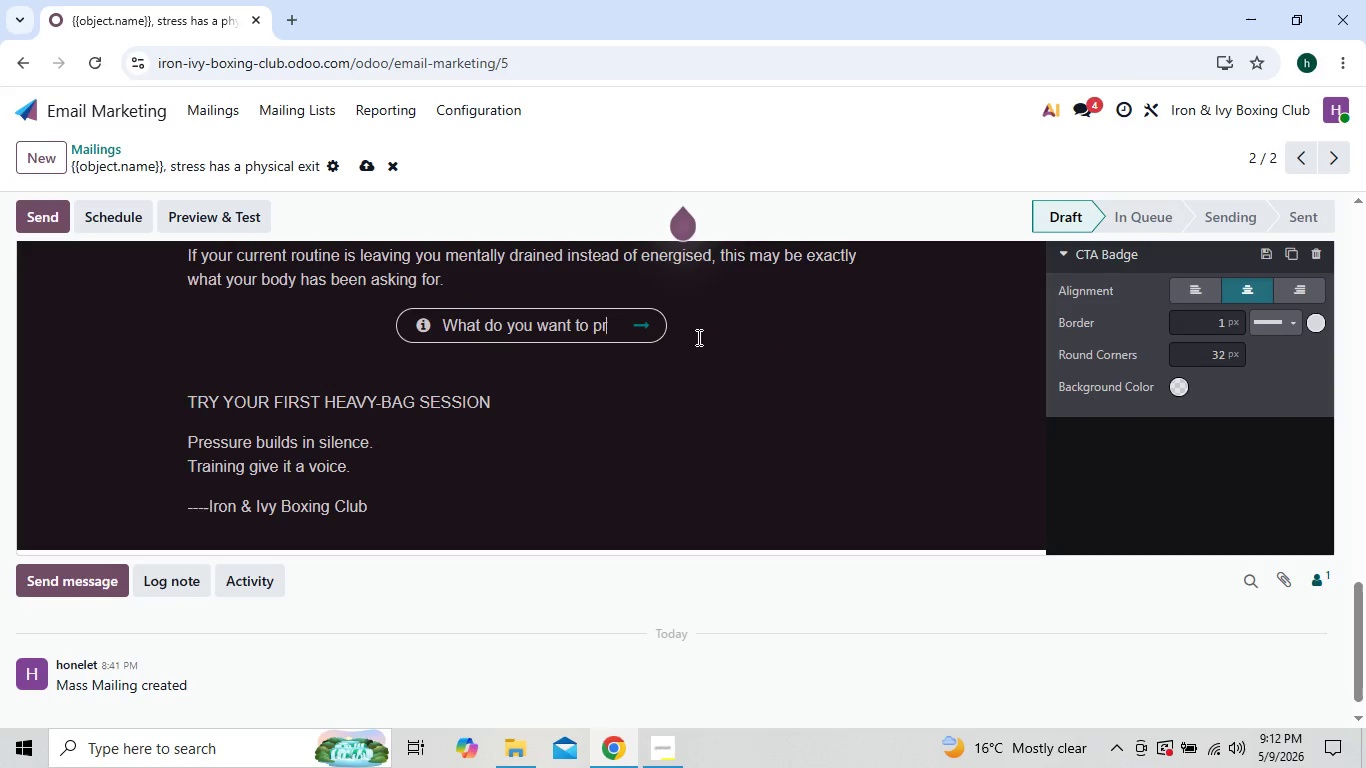 
key(Backspace)
 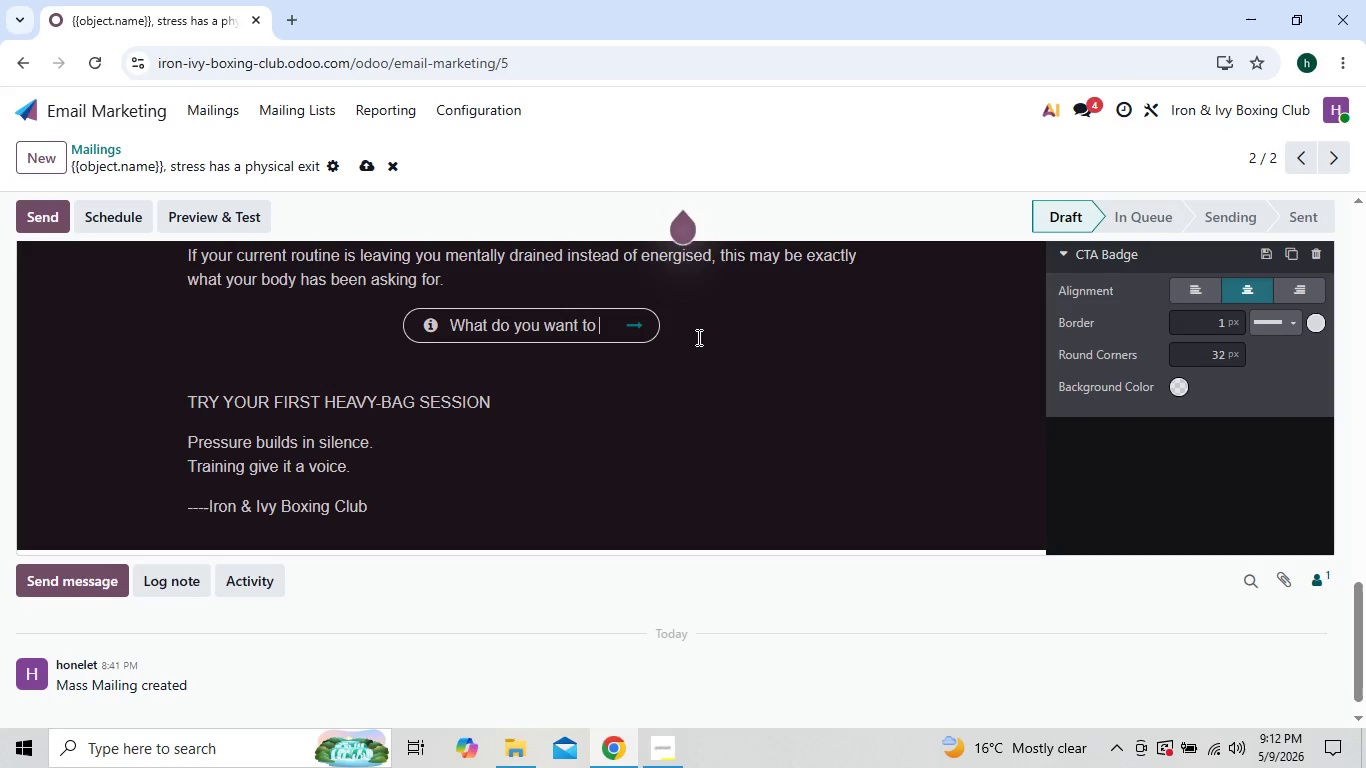 
key(Backspace)
 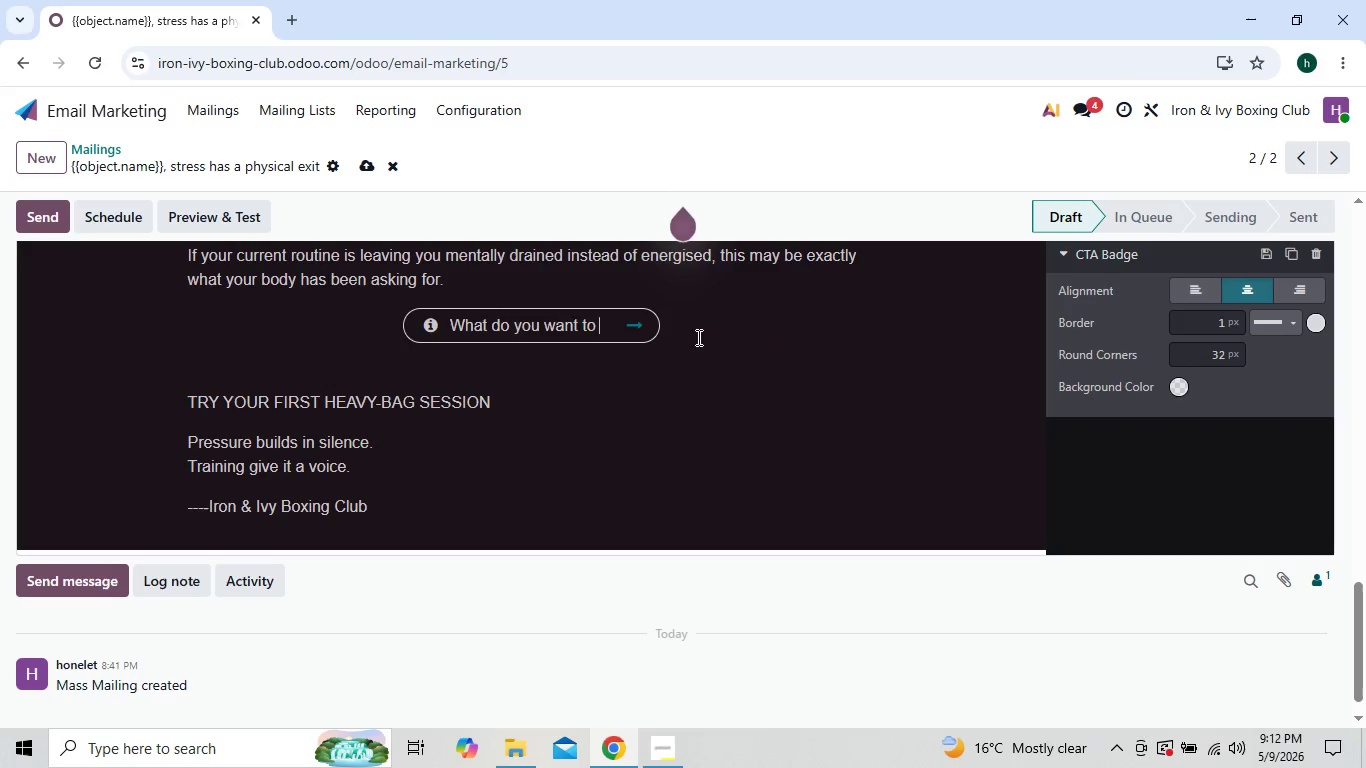 
key(Backspace)
 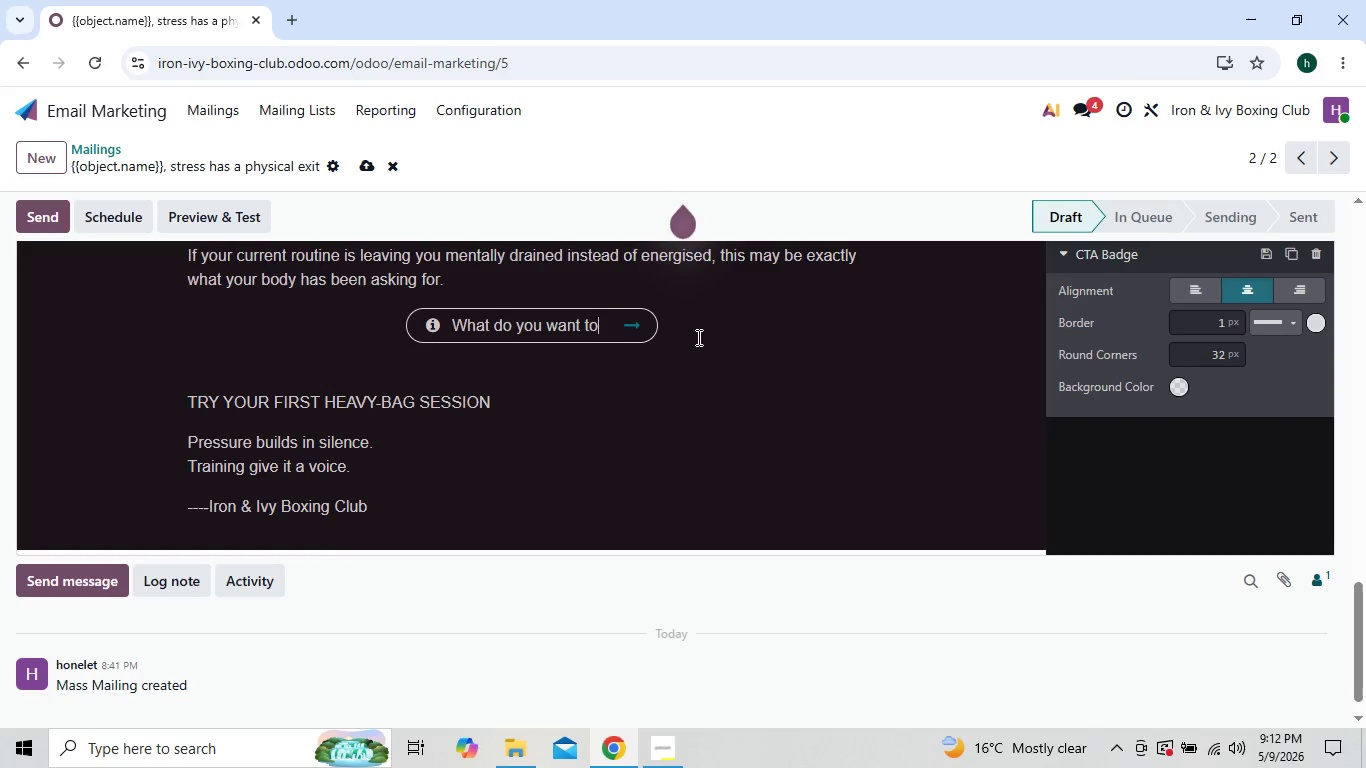 
key(Backspace)
 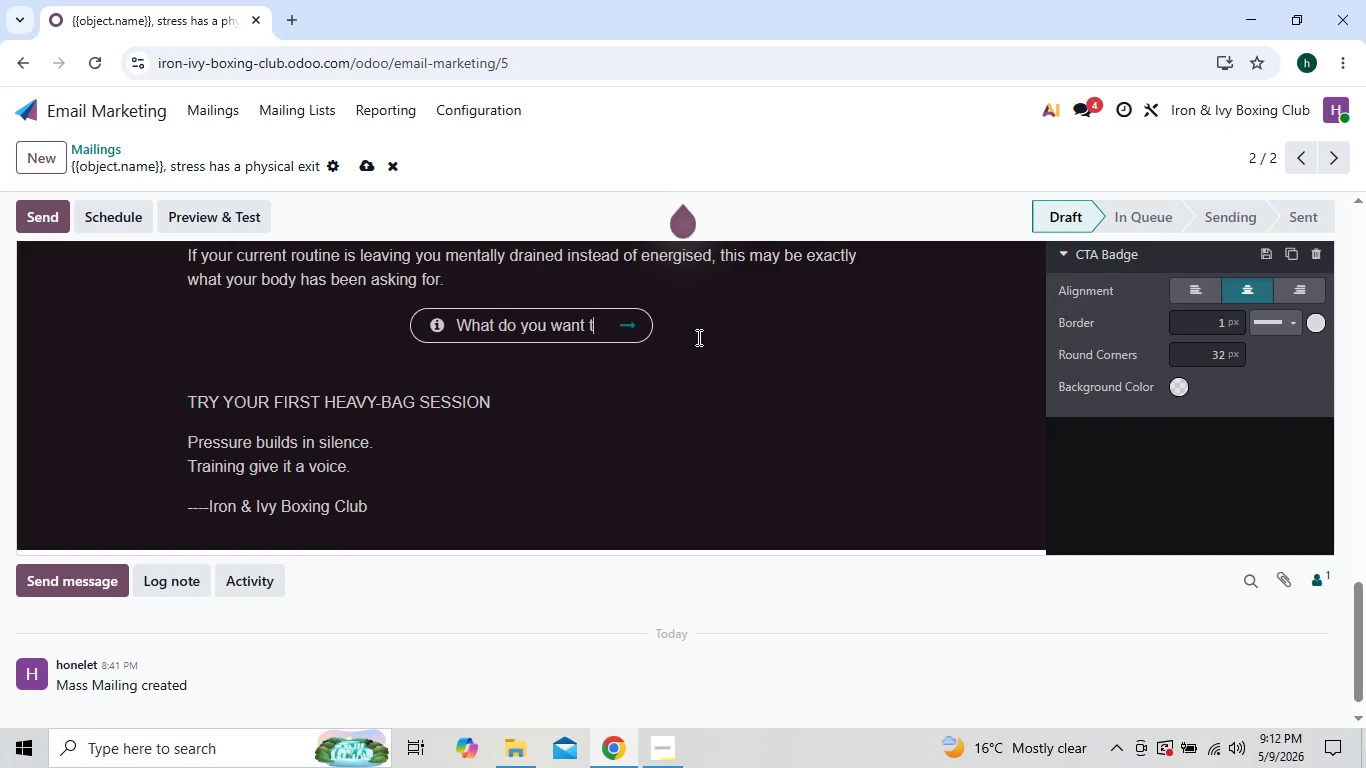 
key(Backspace)
 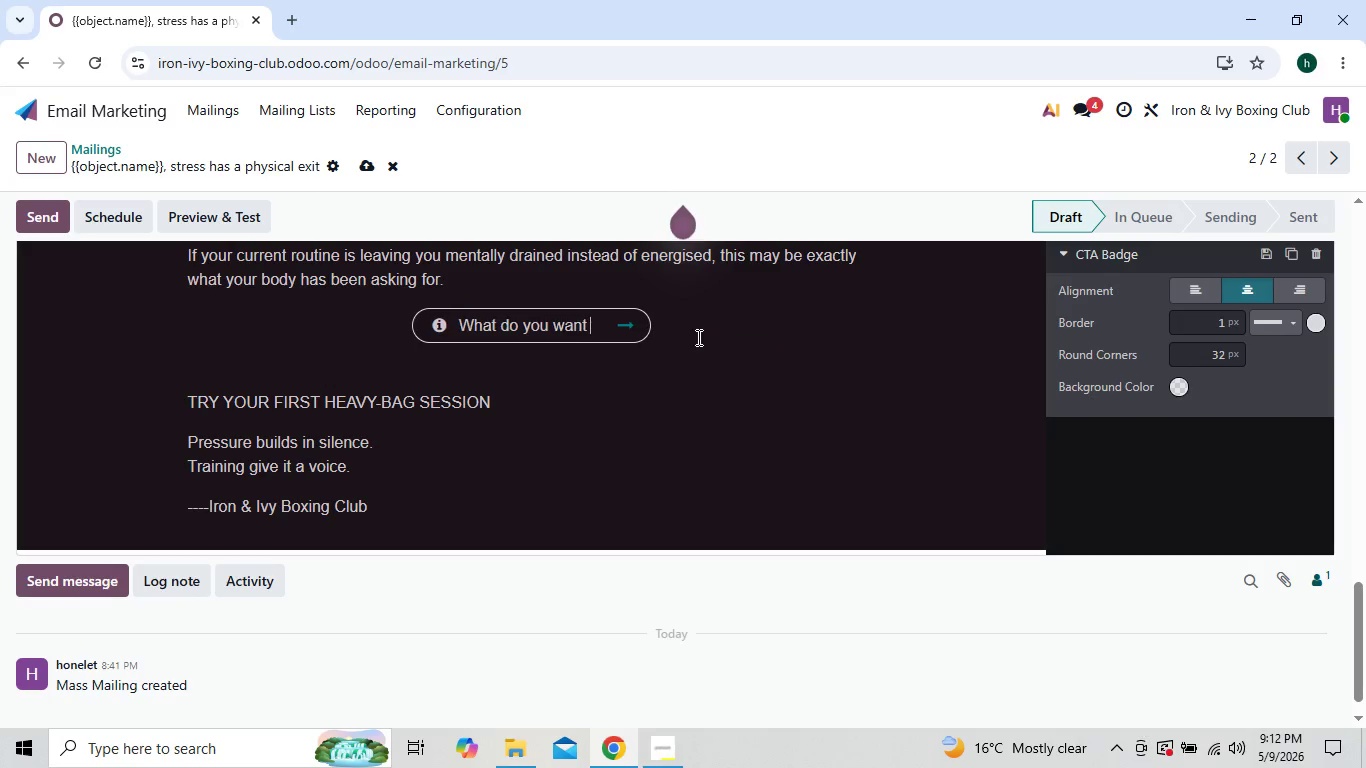 
key(Backspace)
 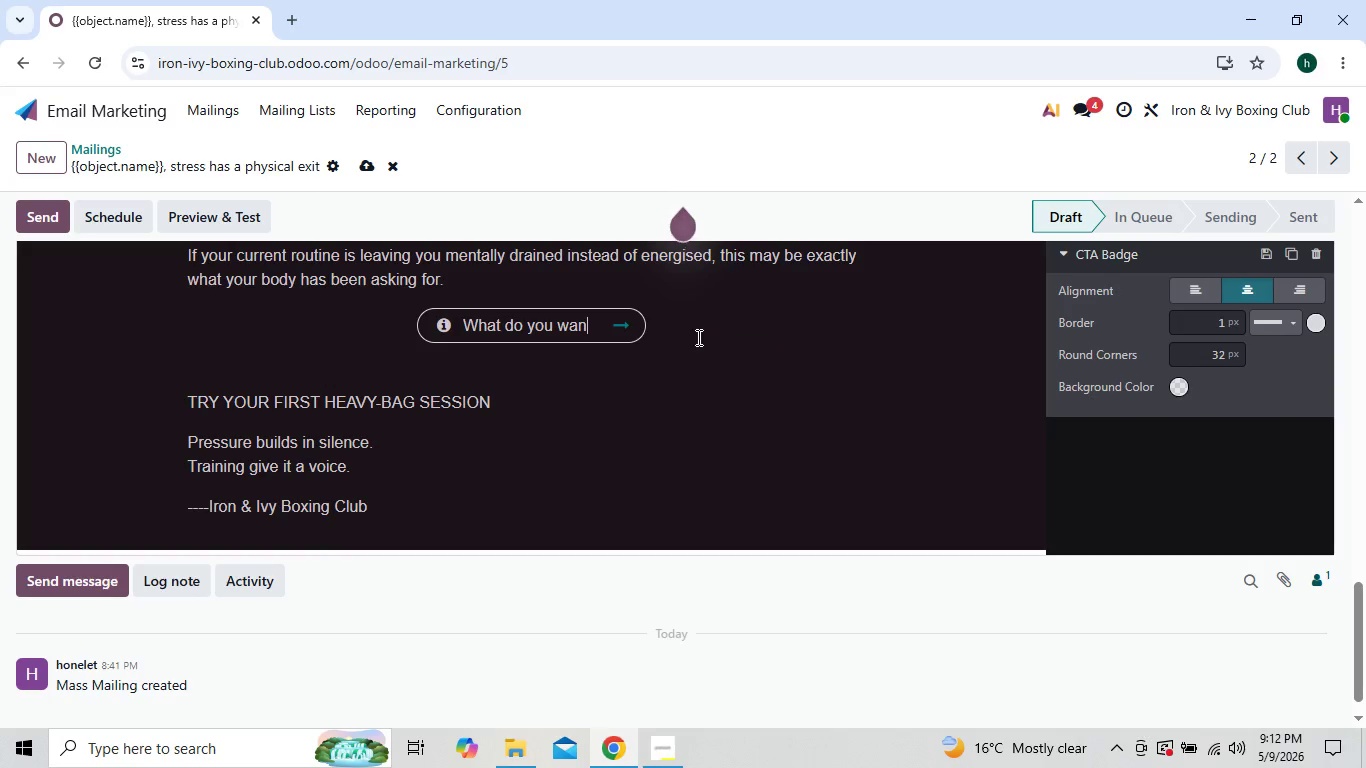 
key(Backspace)
 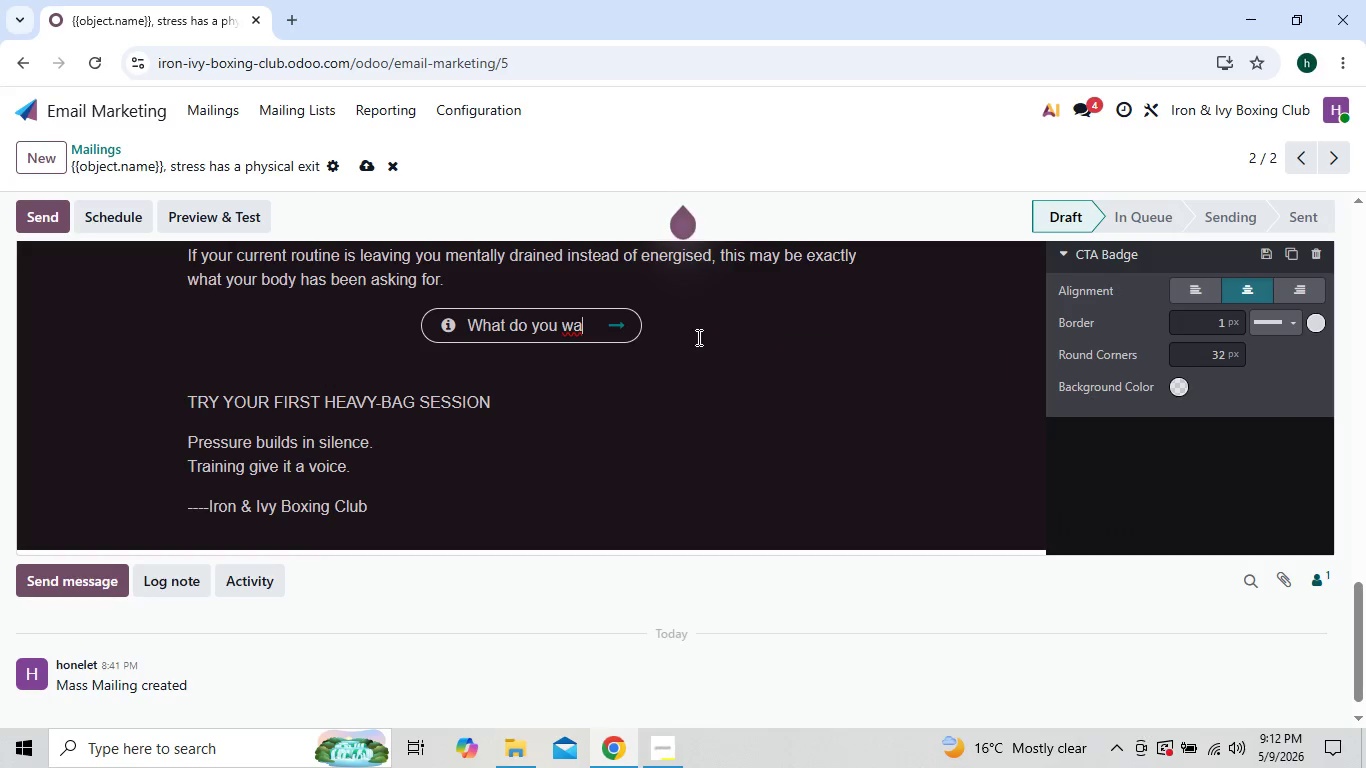 
key(Backspace)
 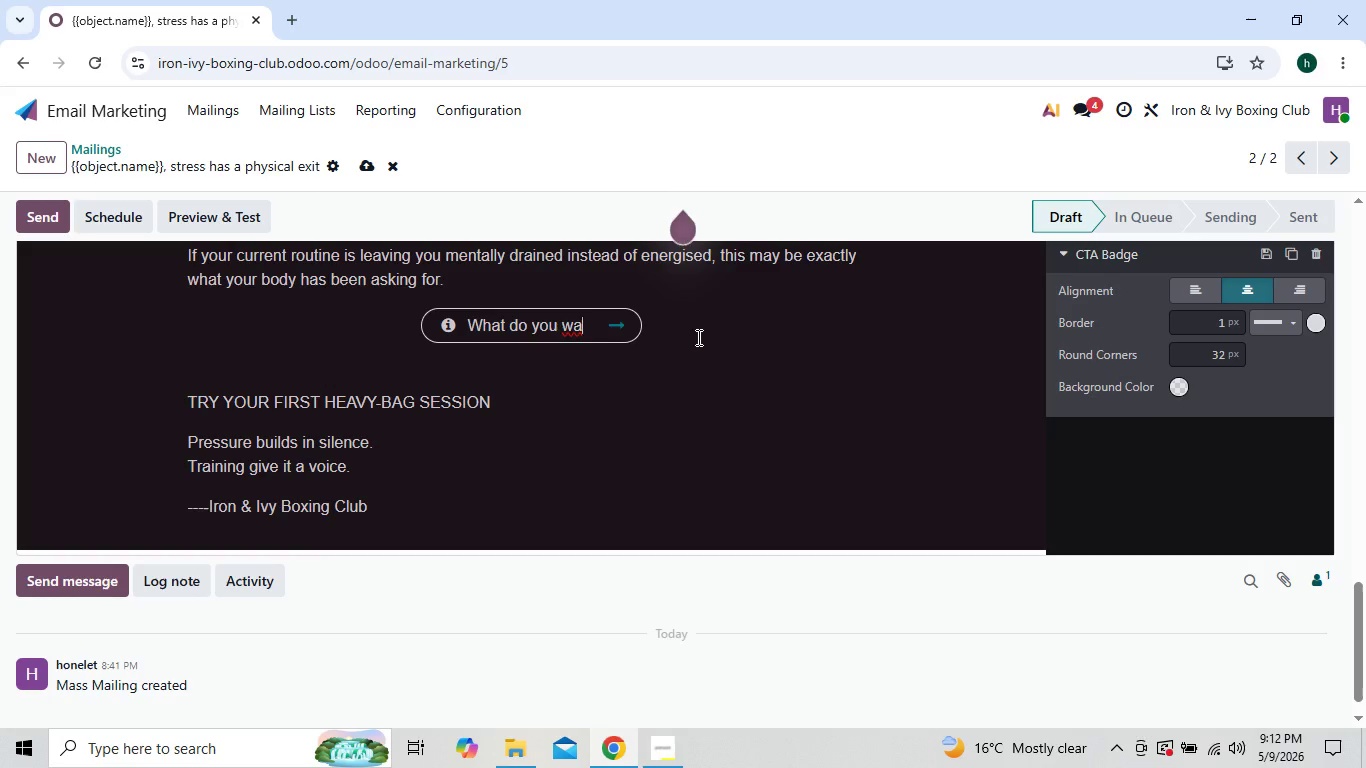 
key(Backspace)
 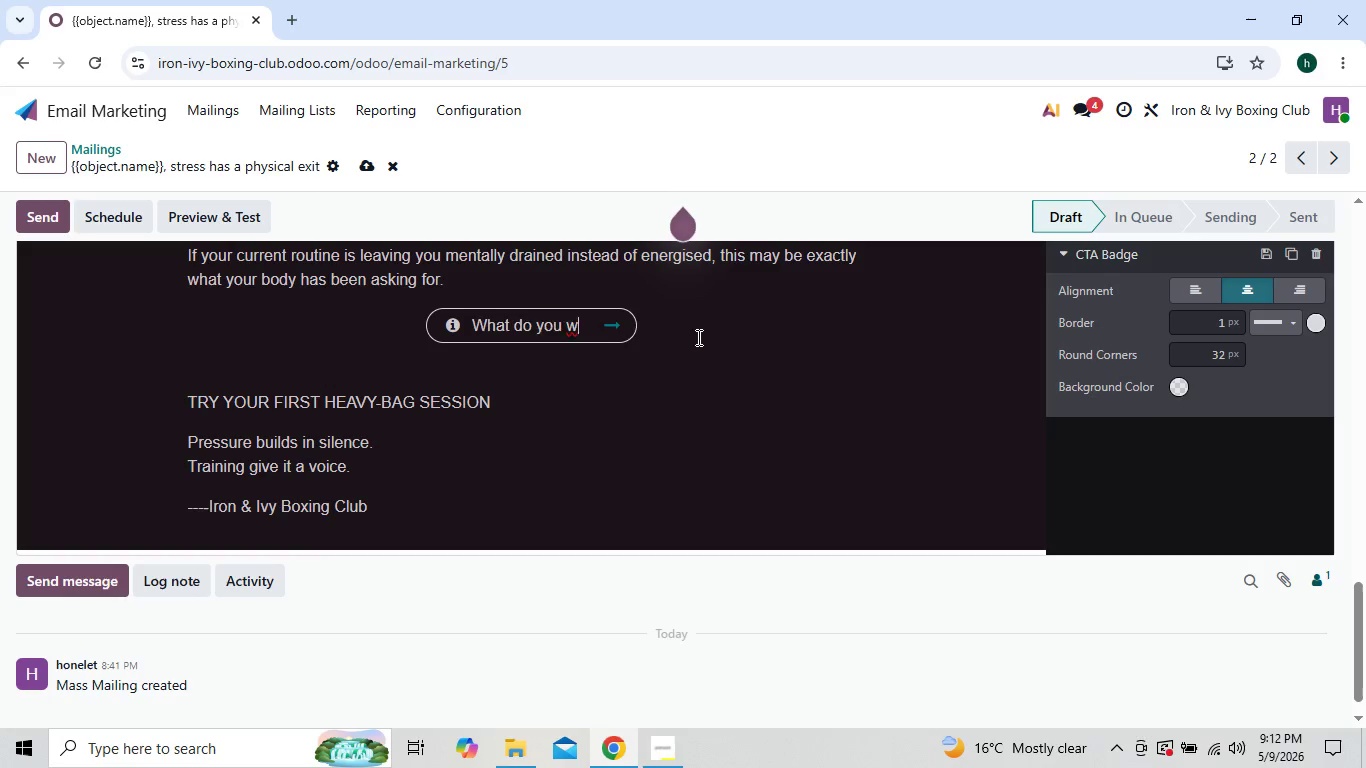 
key(Backspace)
 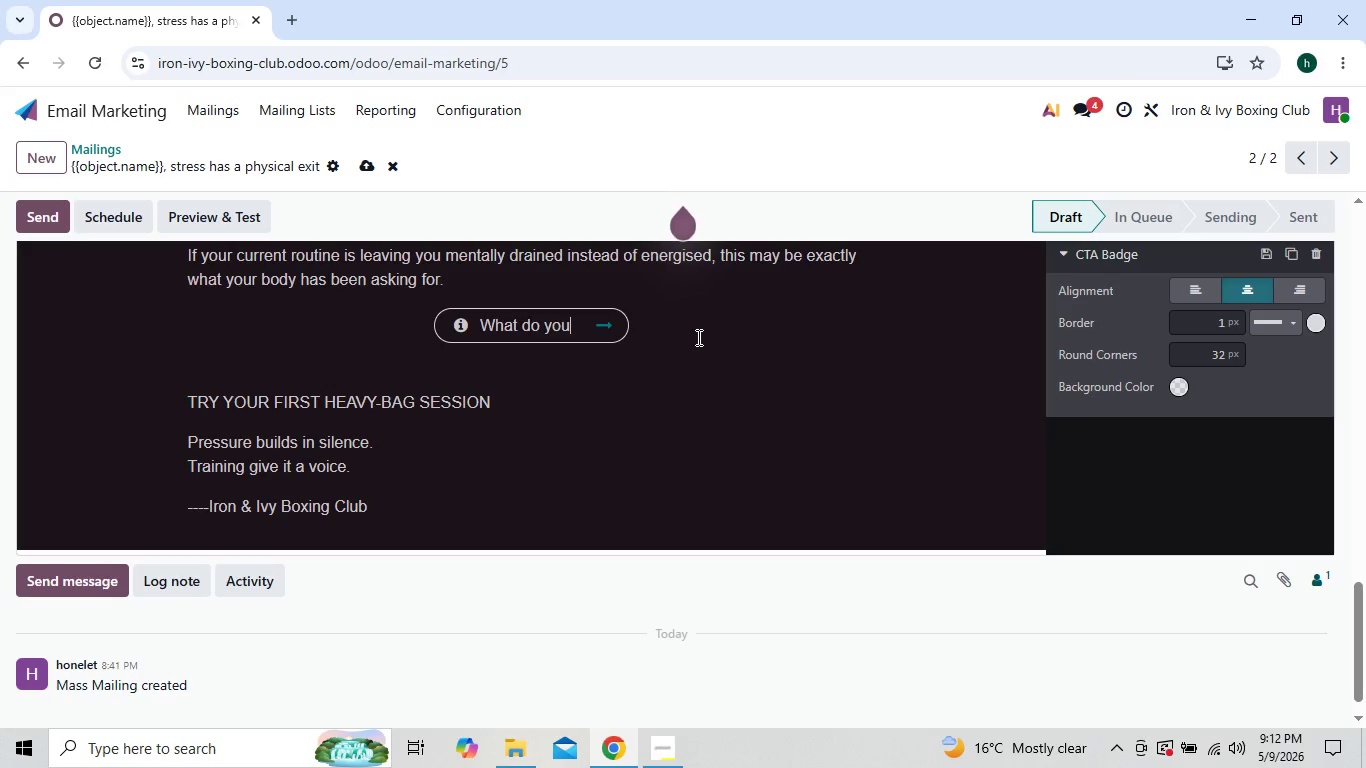 
key(Backspace)
 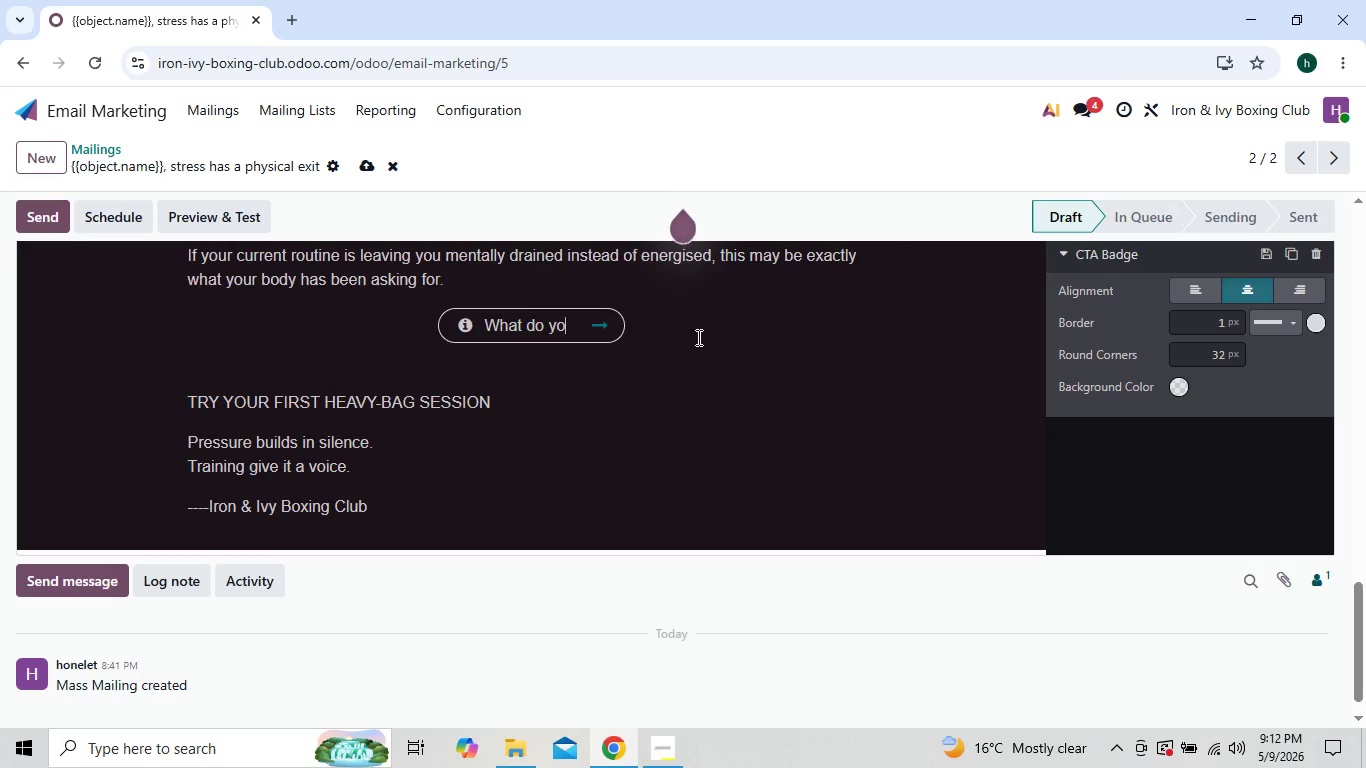 
key(Backspace)
 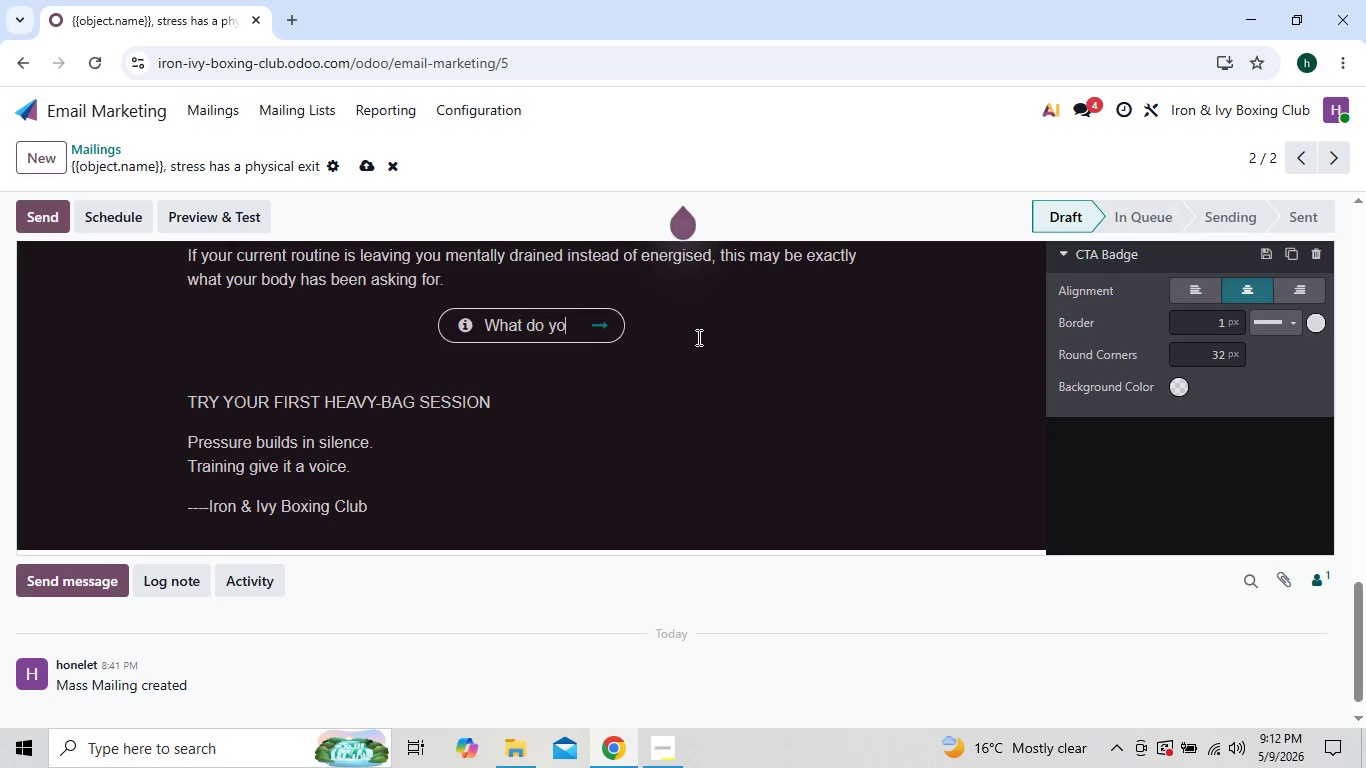 
key(Backspace)
 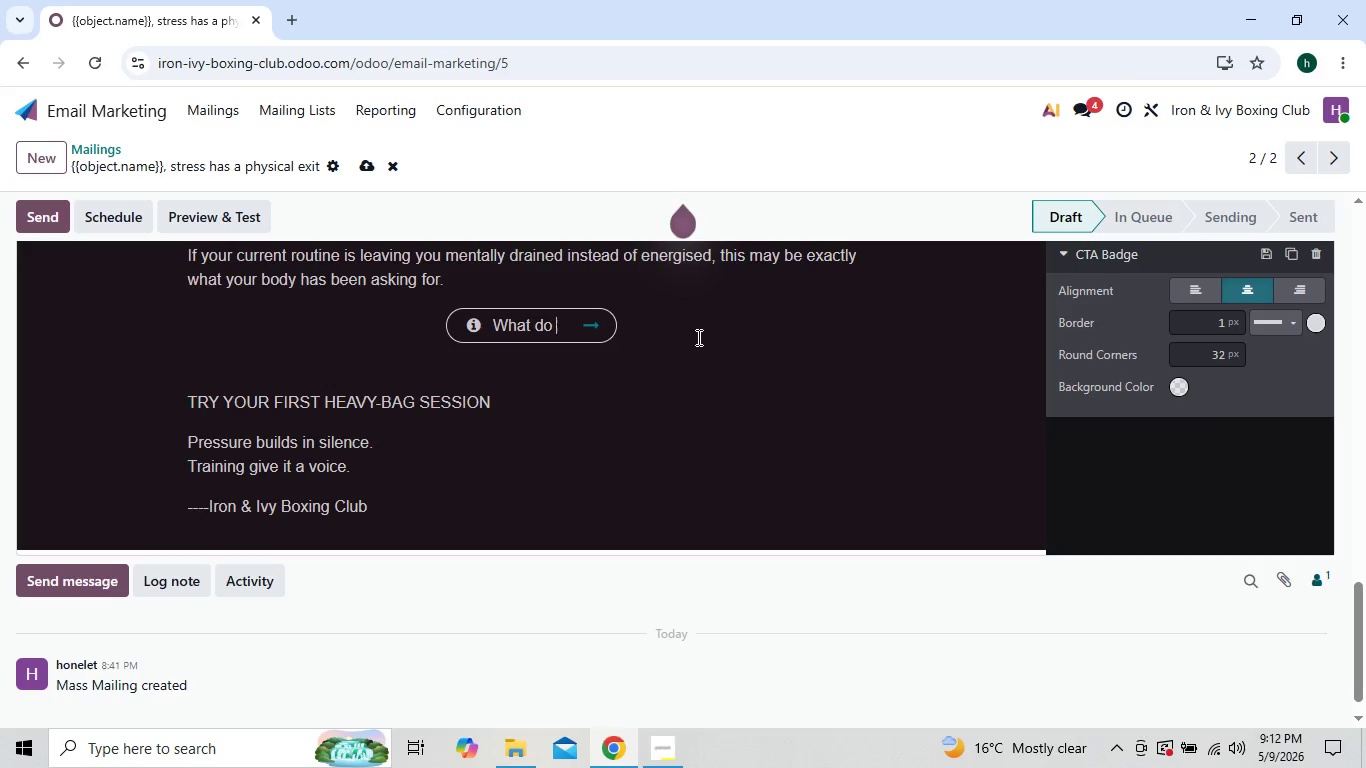 
key(Backspace)
 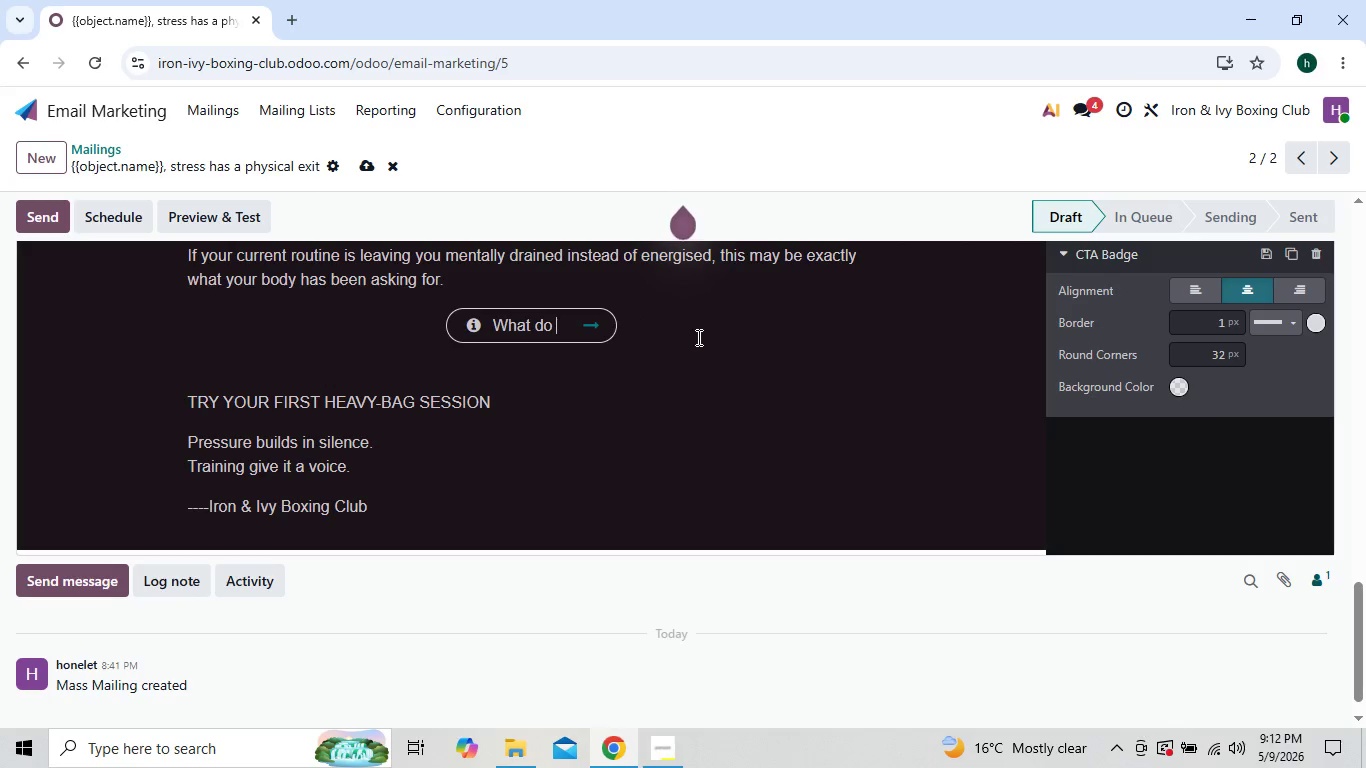 
key(Backspace)
 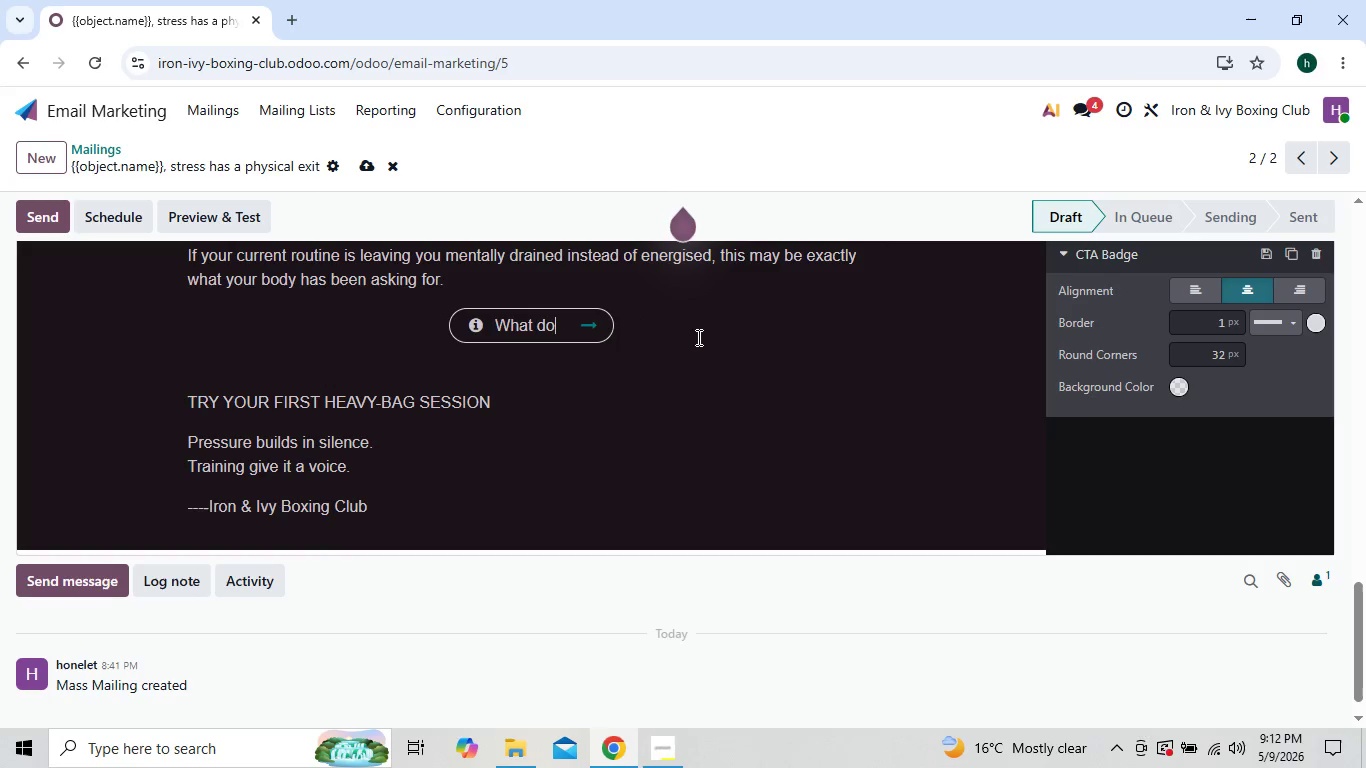 
key(Backspace)
 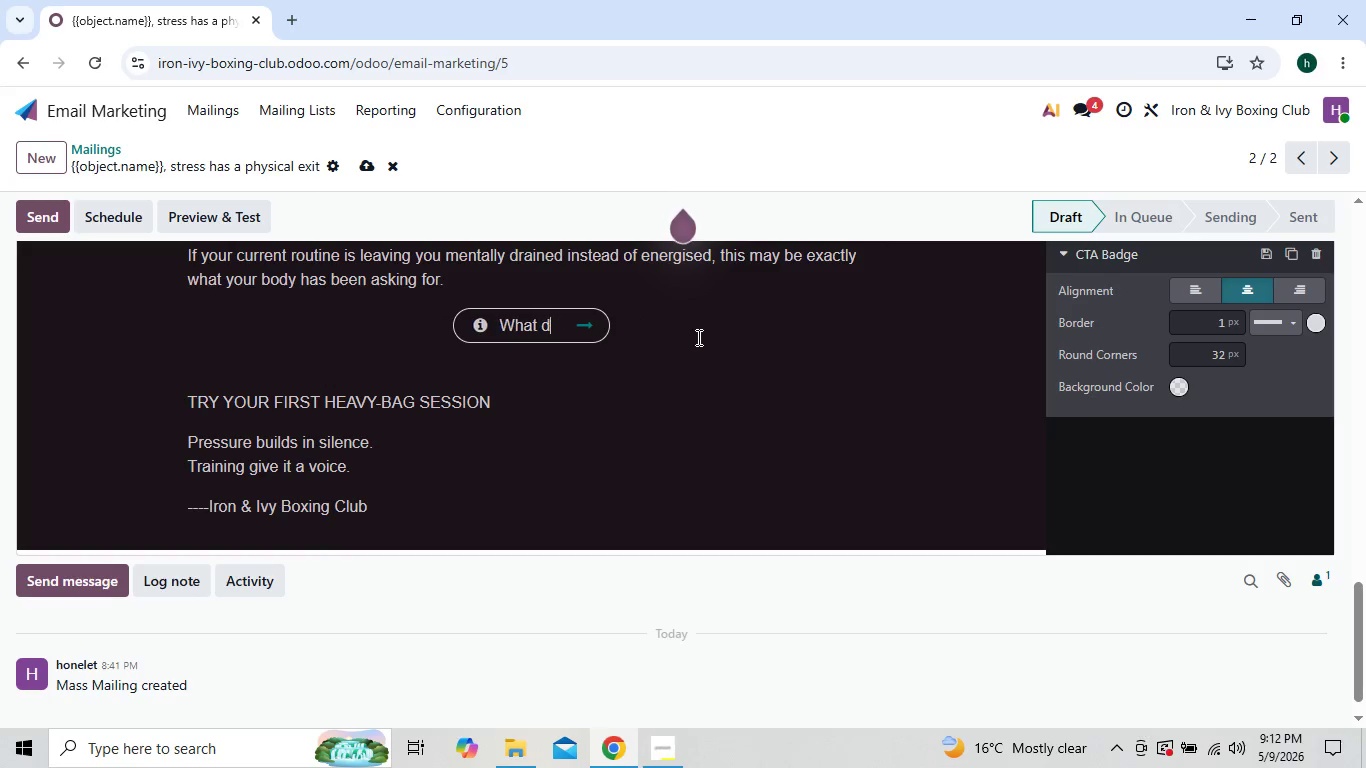 
key(Backspace)
 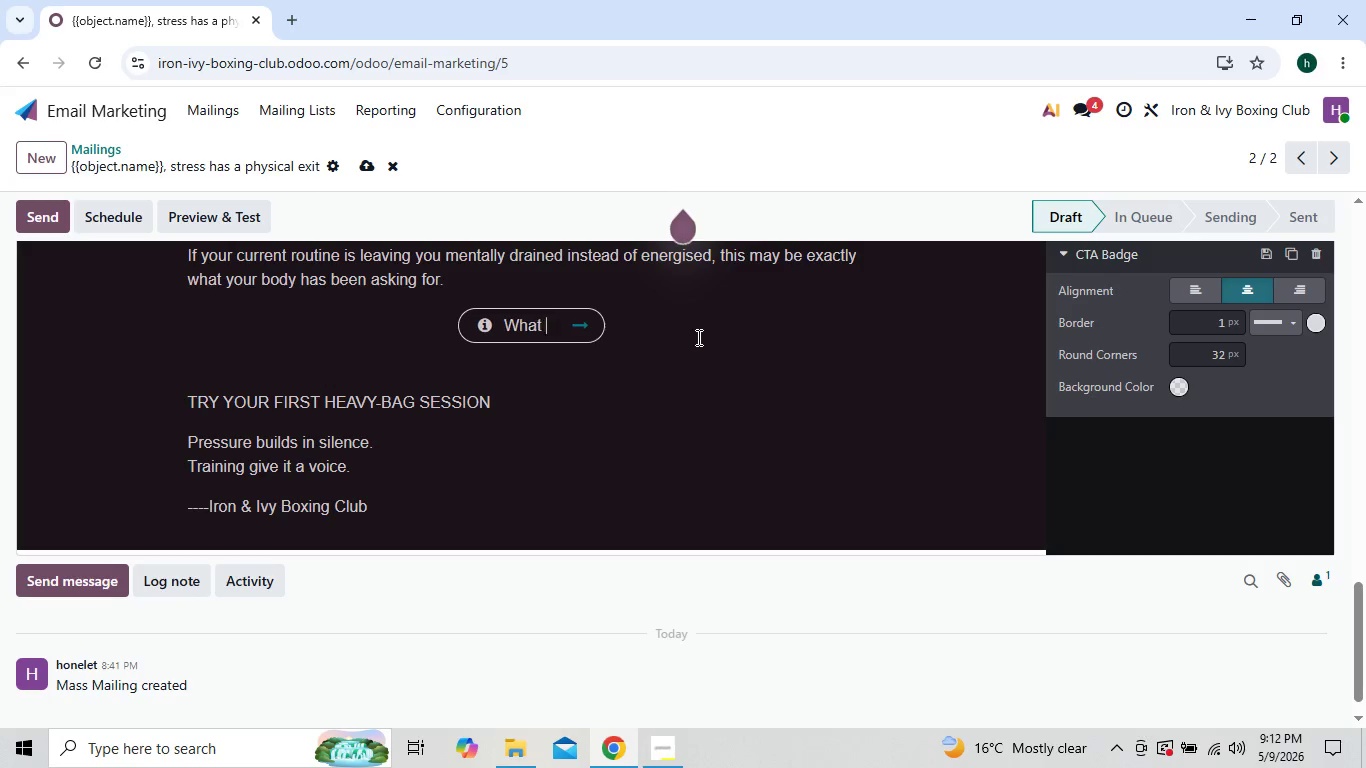 
key(Backspace)
 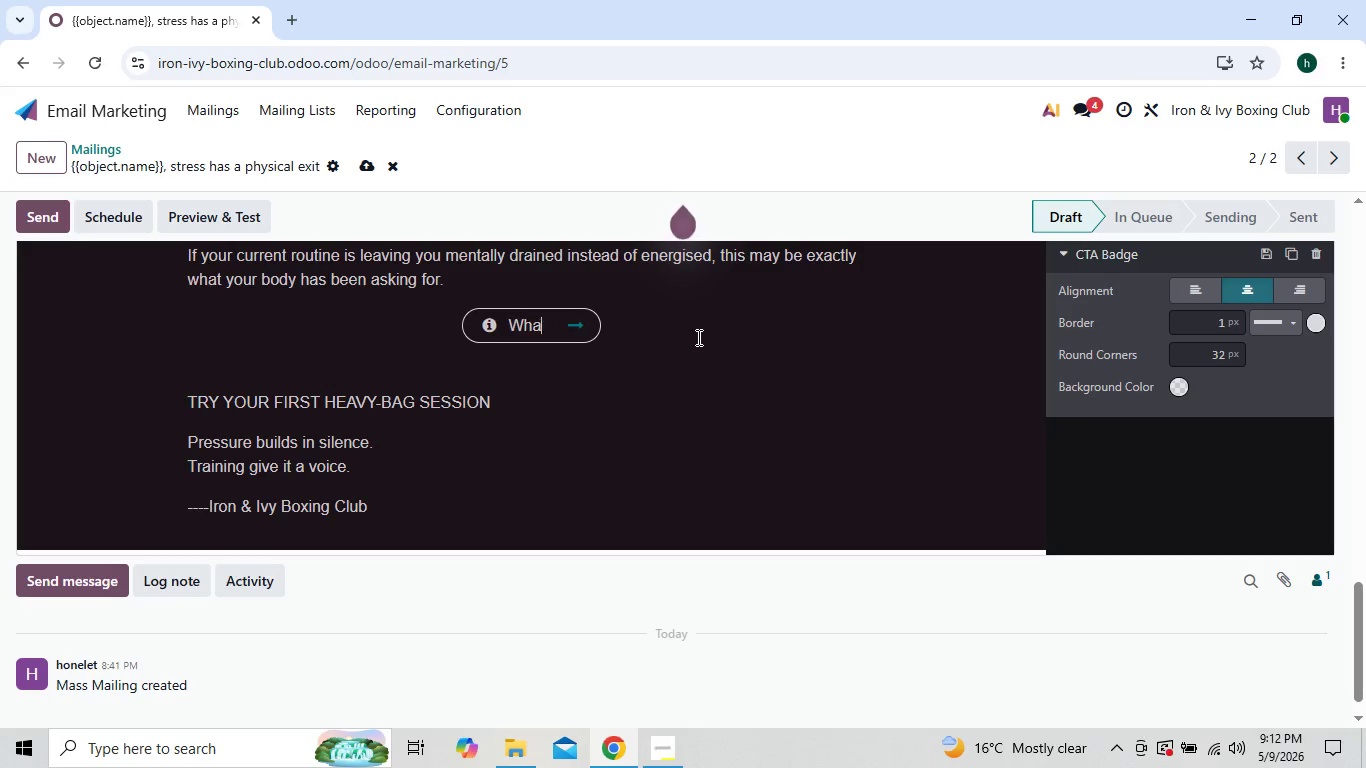 
key(Backspace)
 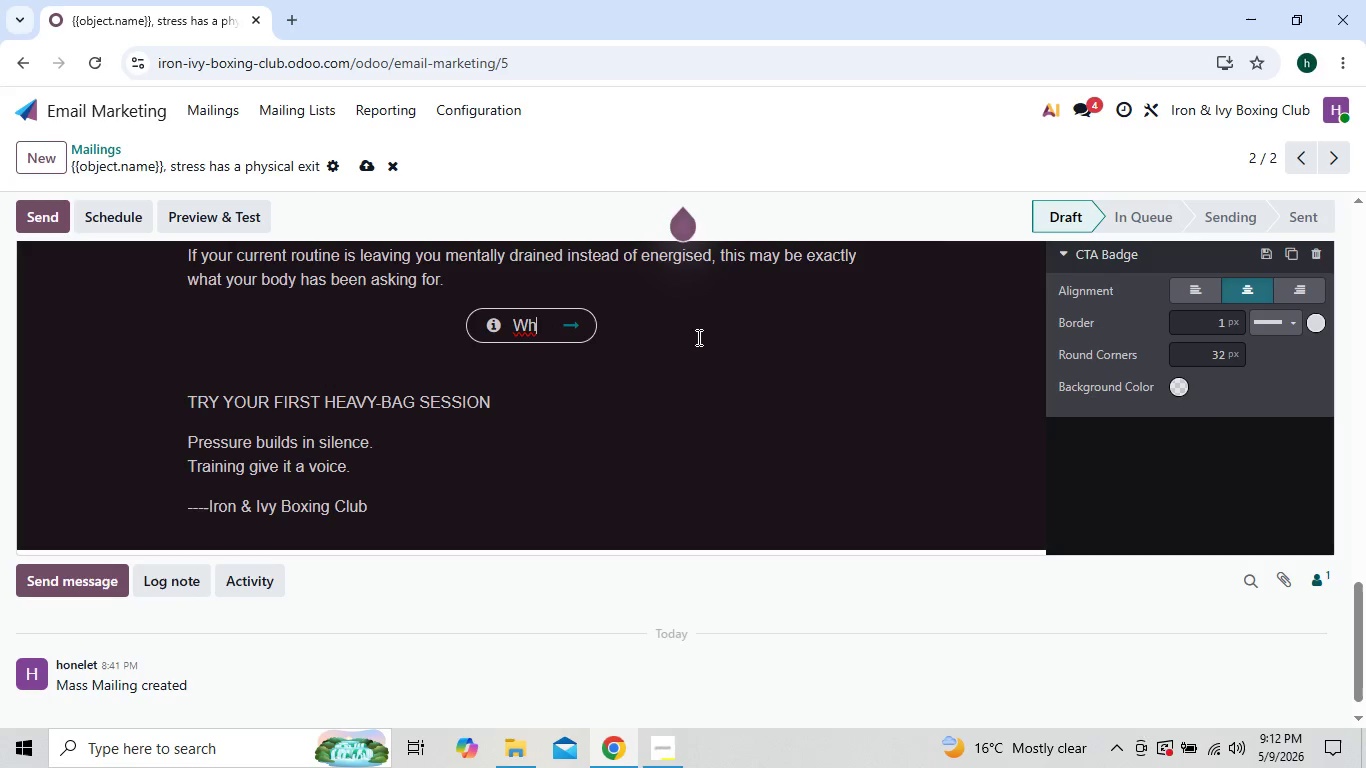 
key(Backspace)
 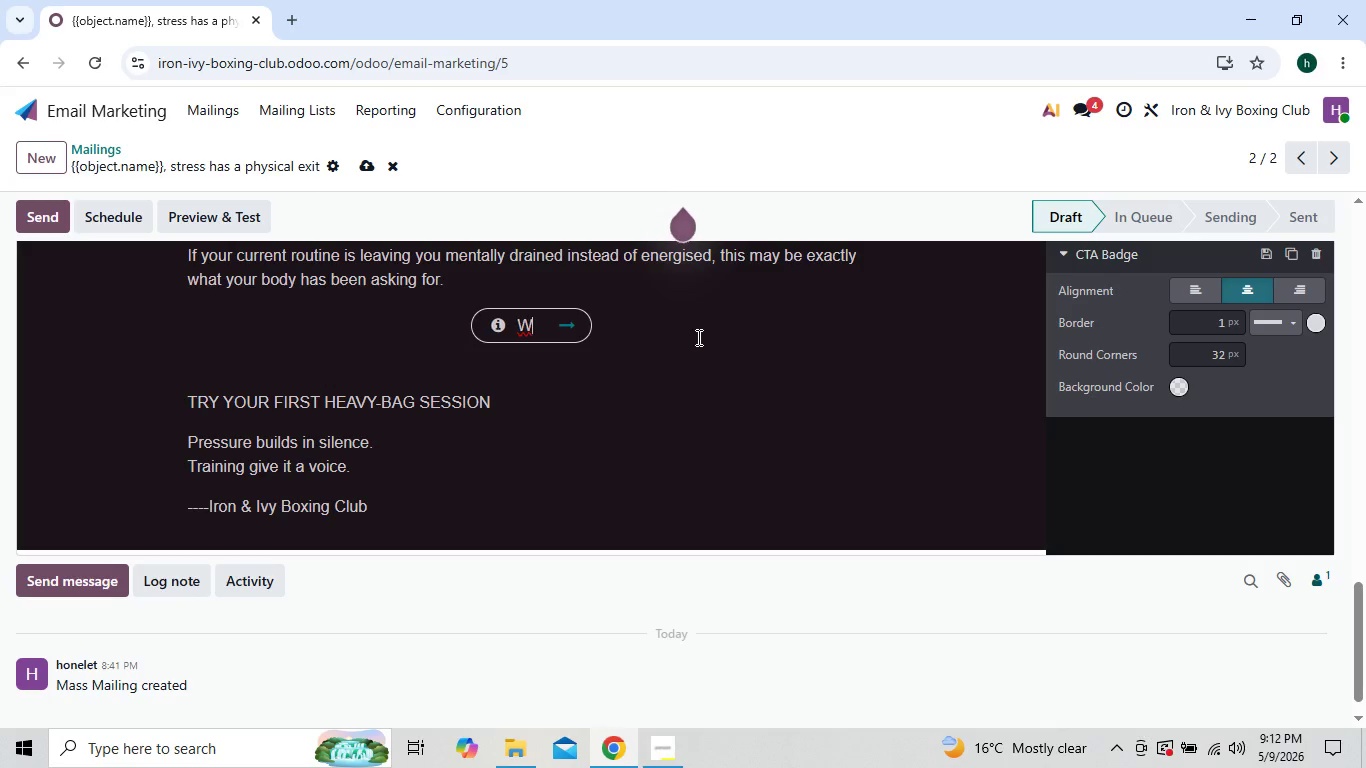 
key(Backspace)
 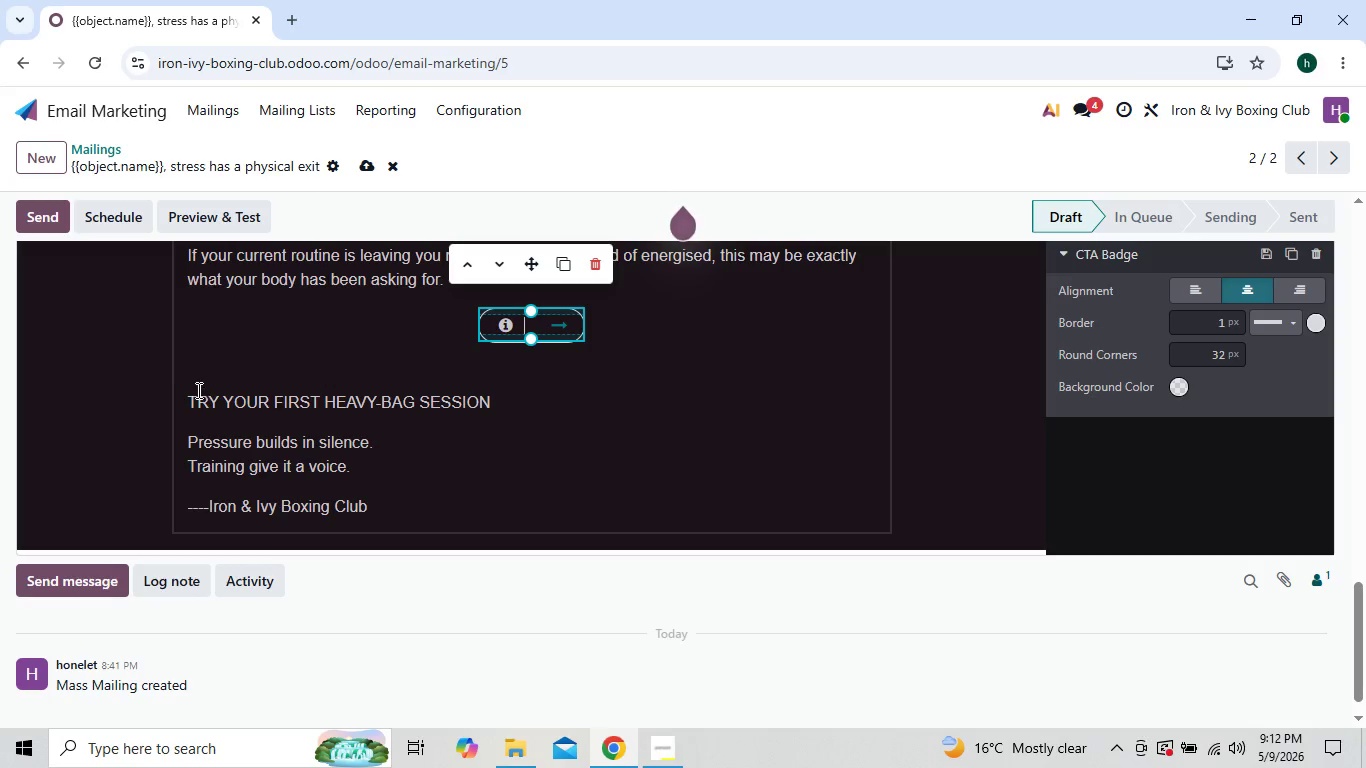 
left_click_drag(start_coordinate=[183, 401], to_coordinate=[490, 404])
 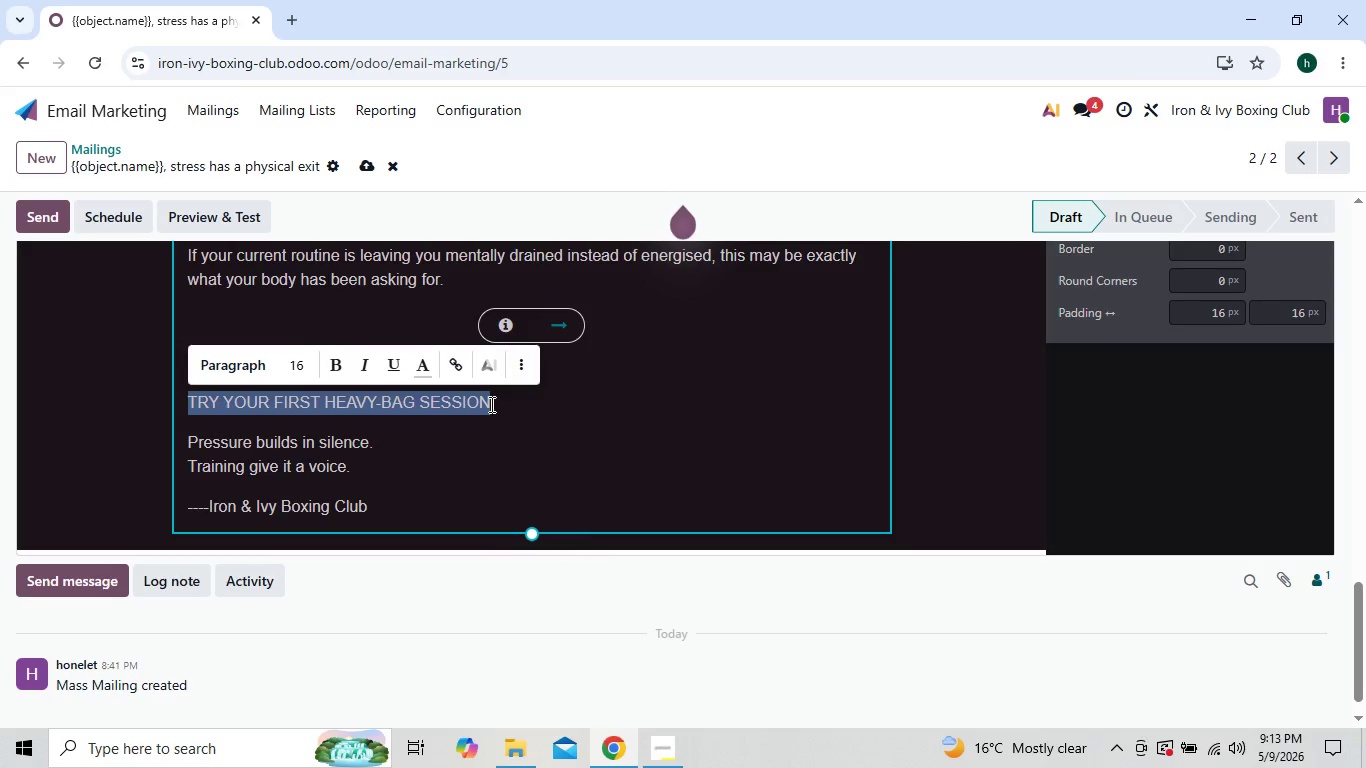 
key(Control+X)
 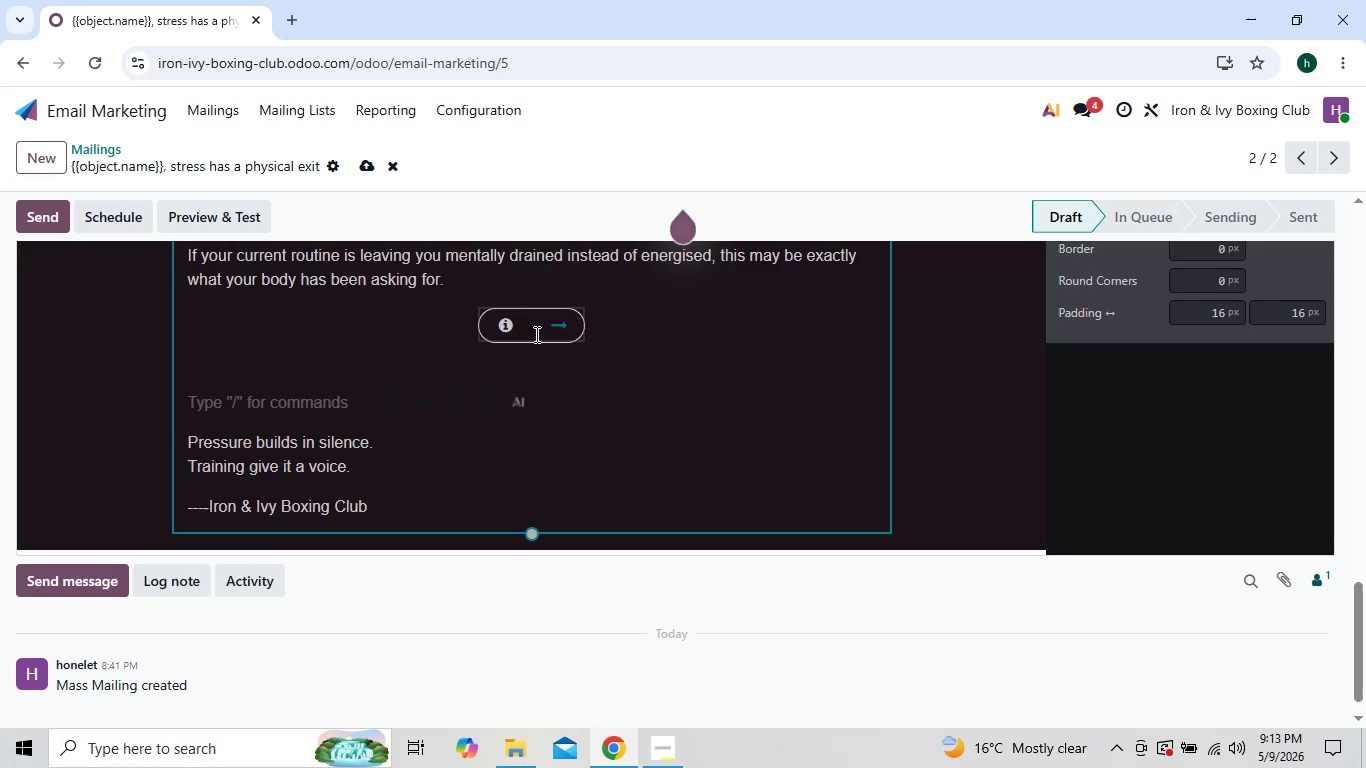 
left_click([531, 327])
 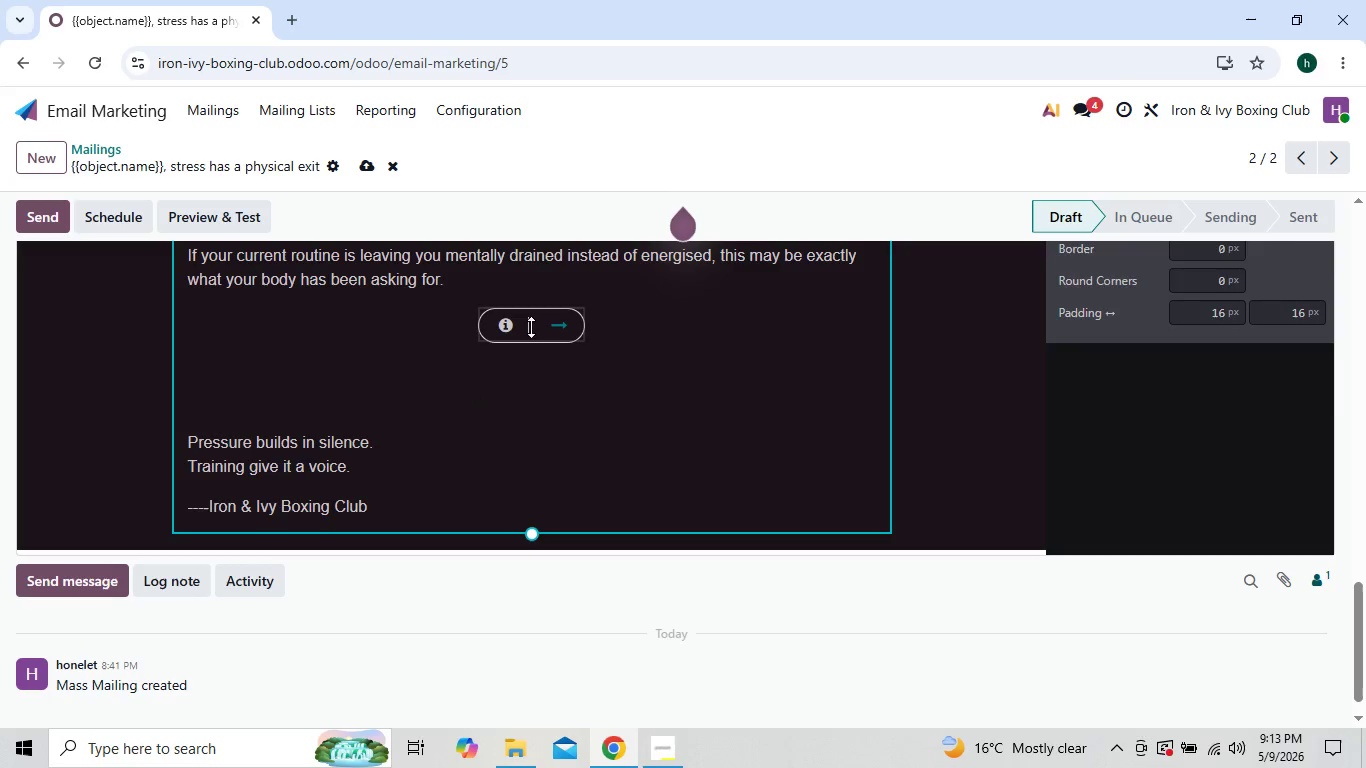 
key(Control+V)
 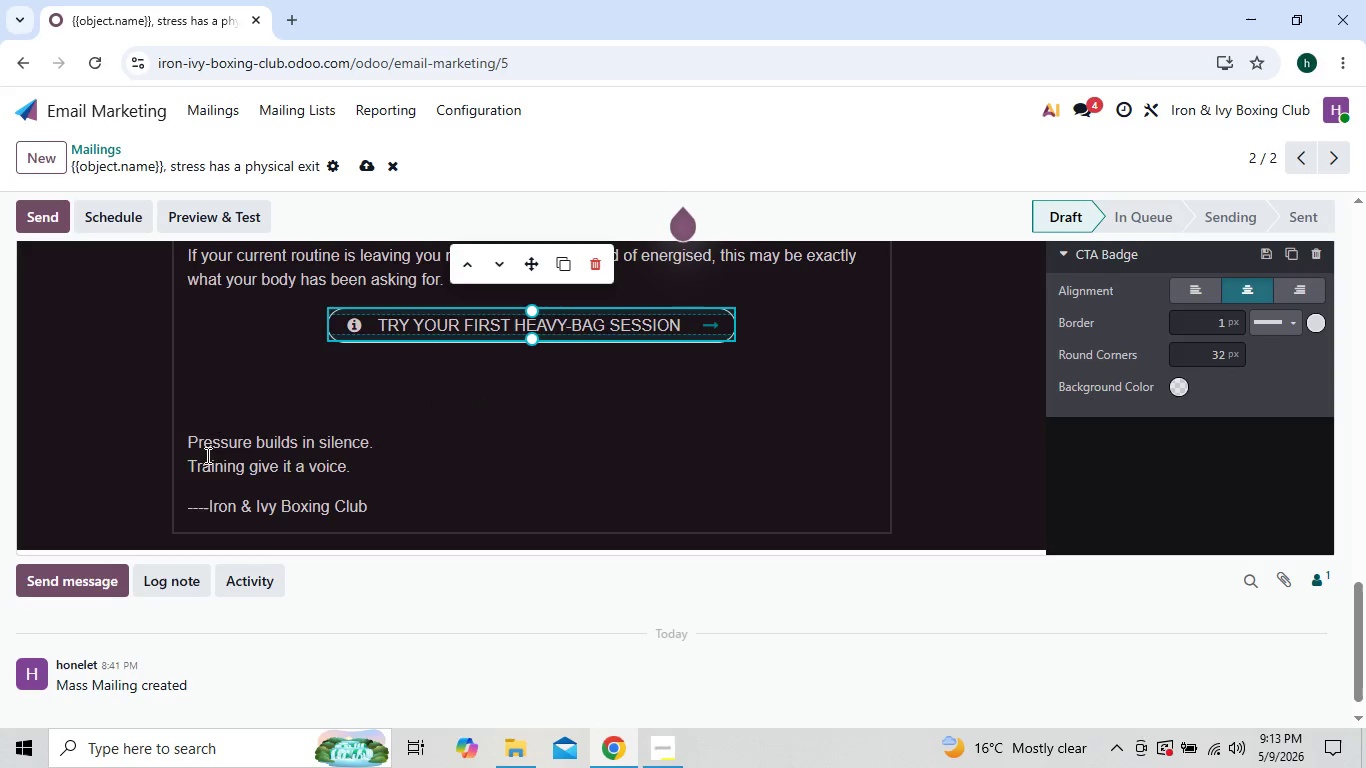 
left_click([189, 444])
 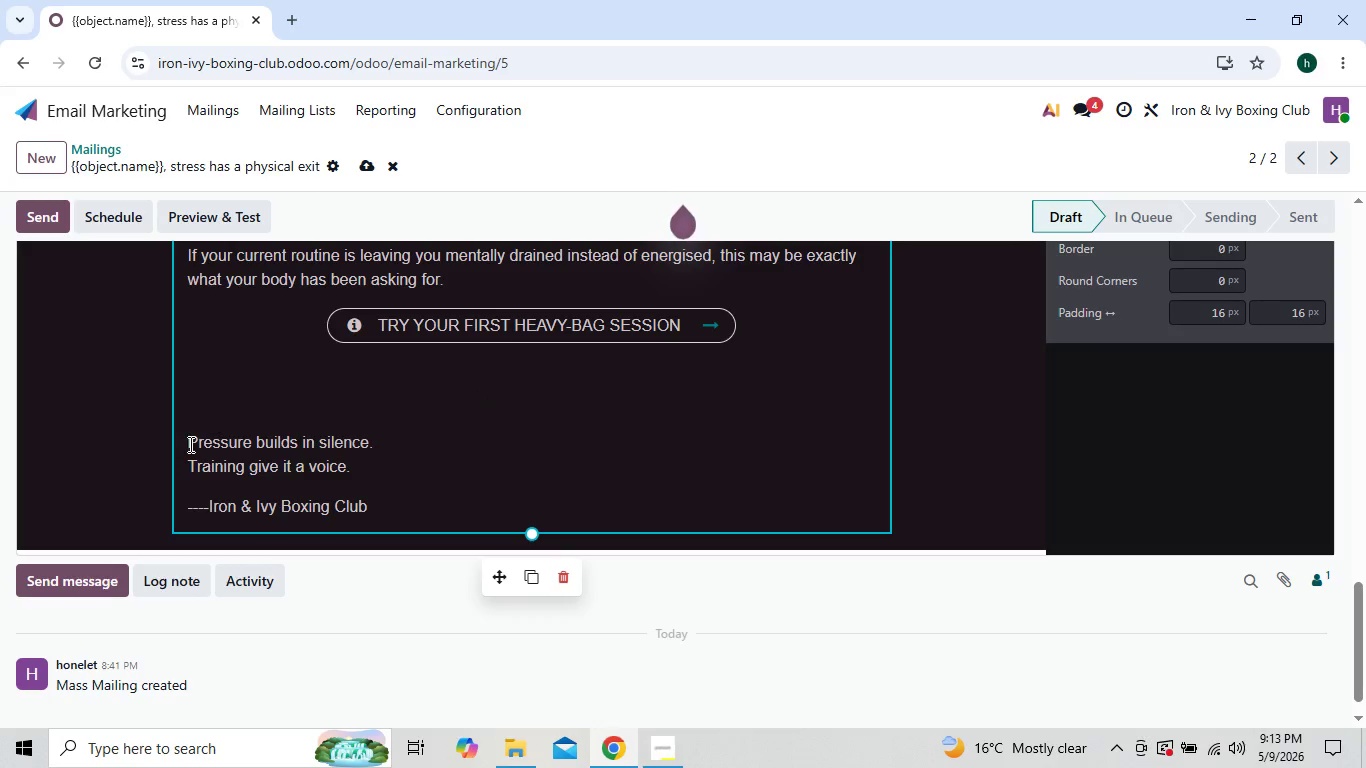 
key(Backspace)
 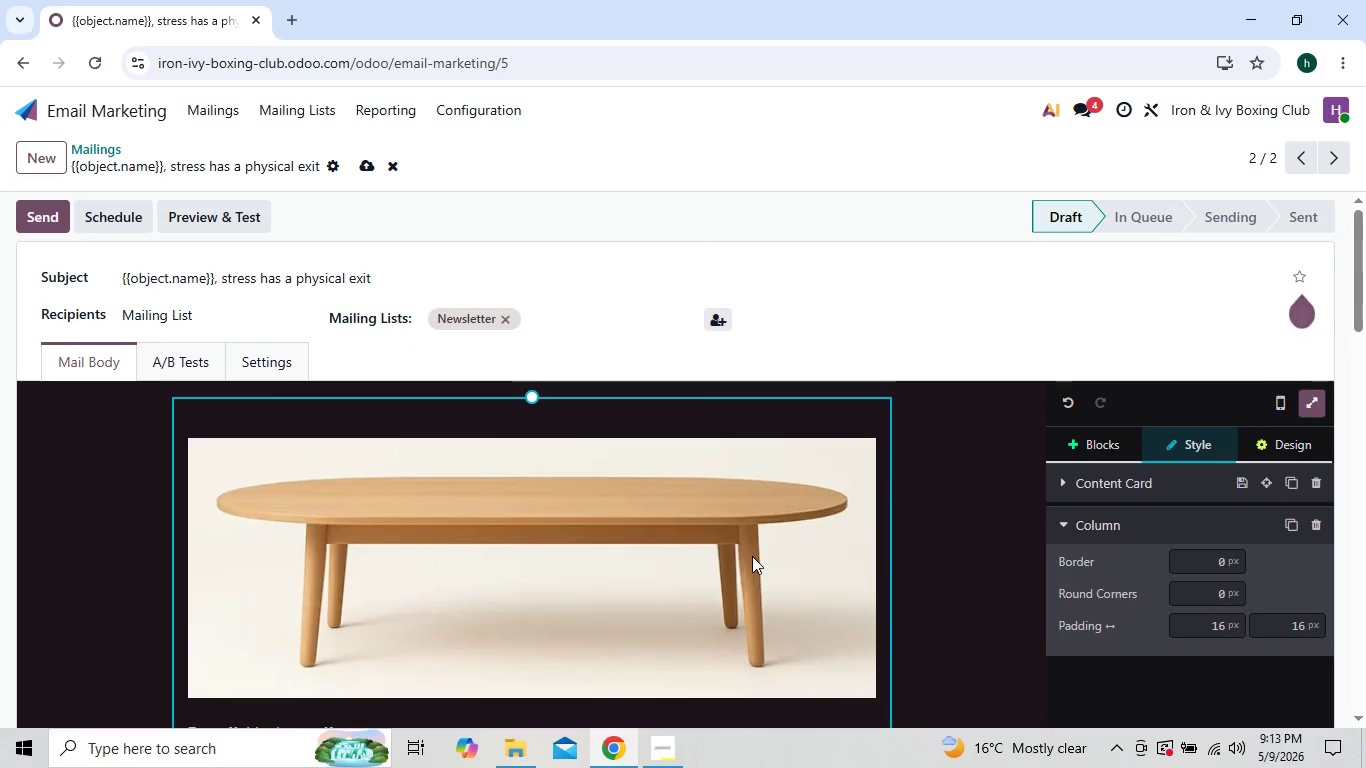 
wait(11.53)
 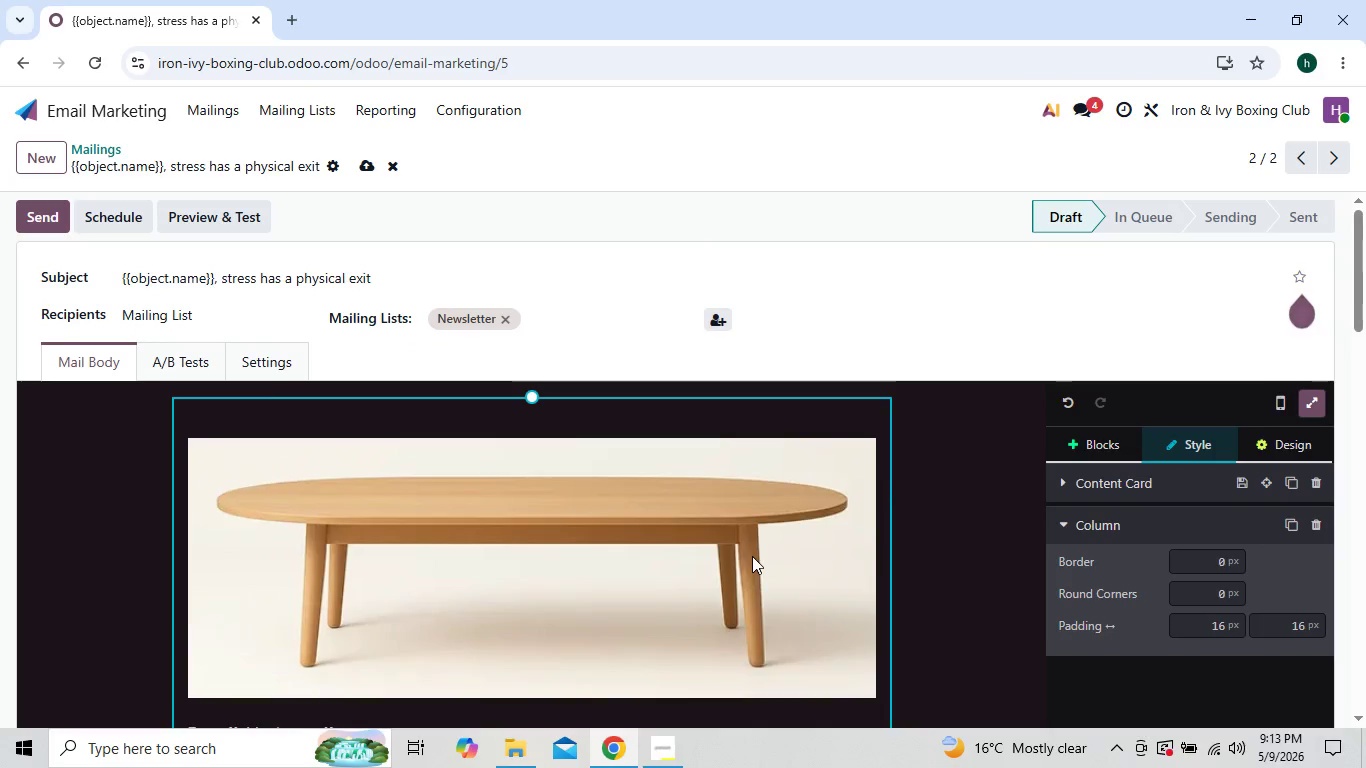 
left_click([227, 465])
 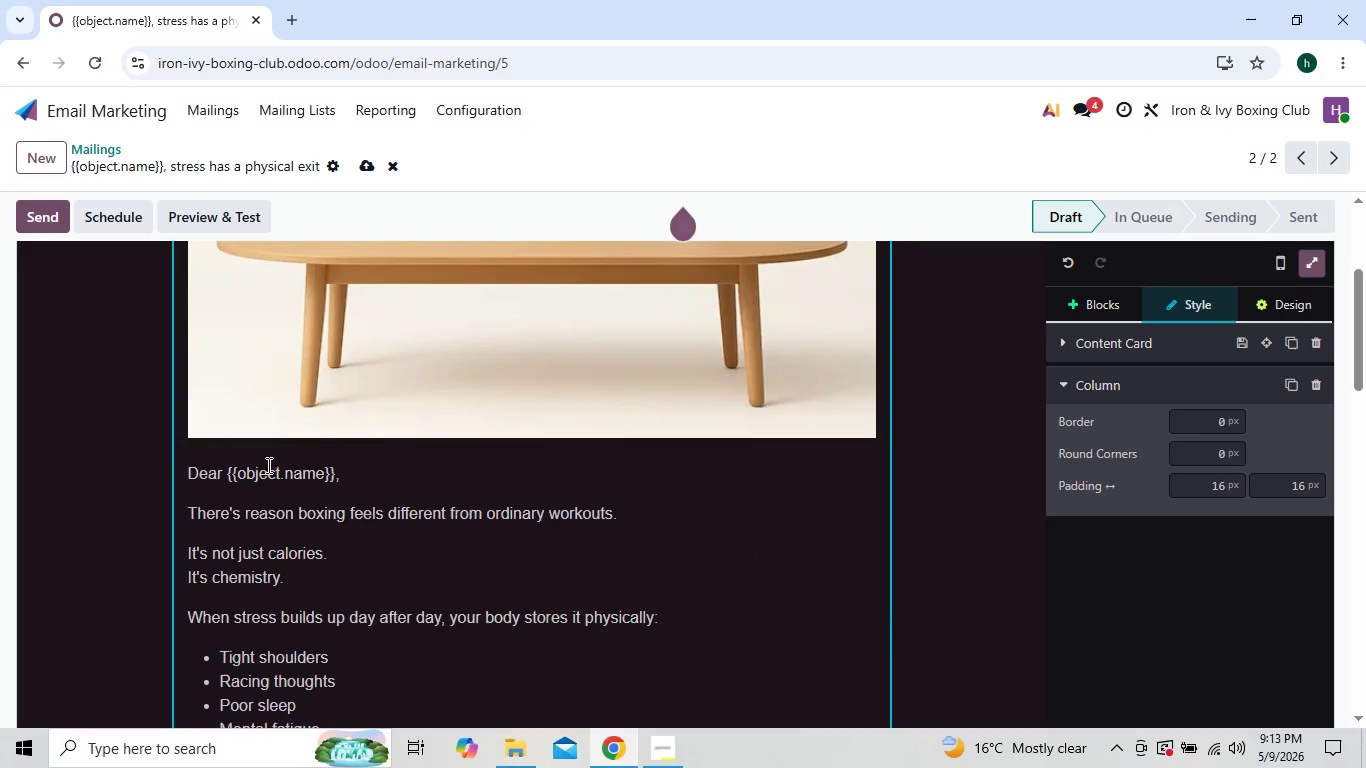 
key(Backquote)
 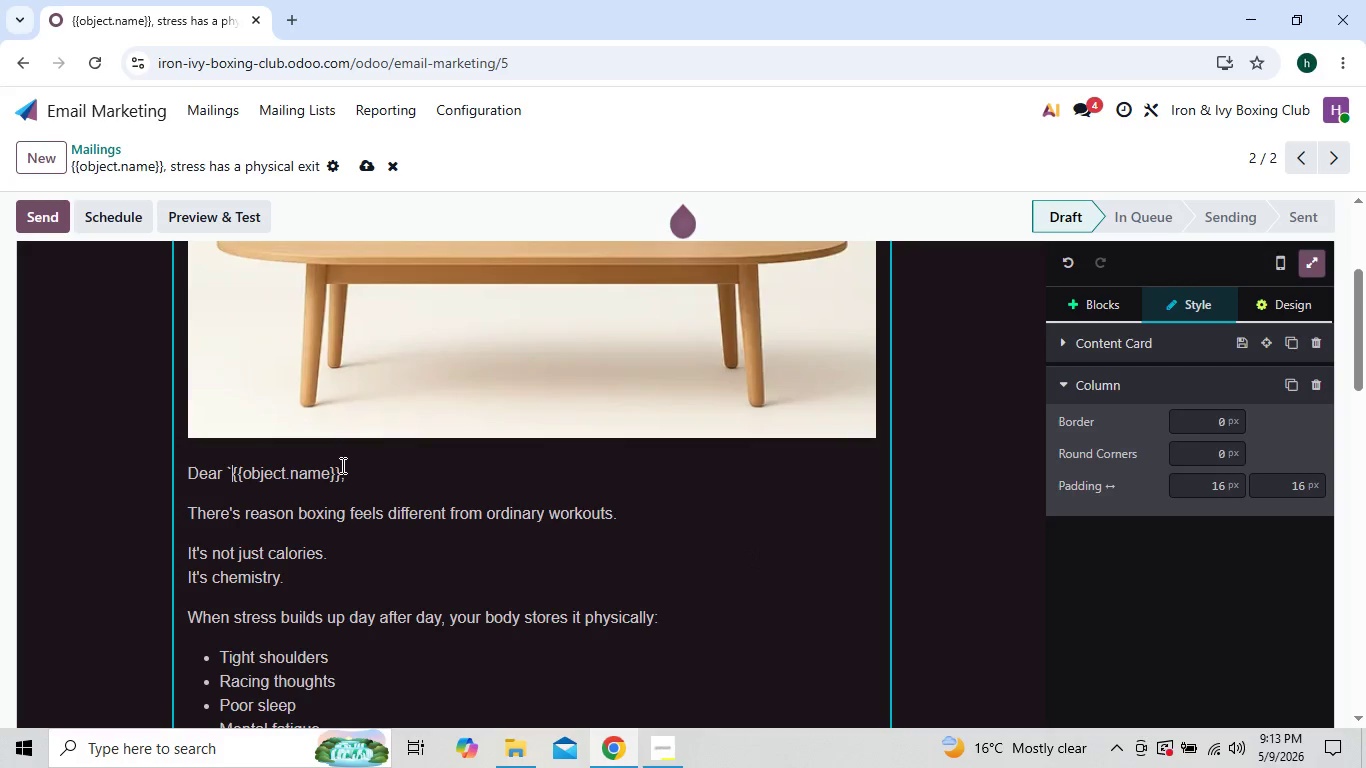 
left_click([340, 465])
 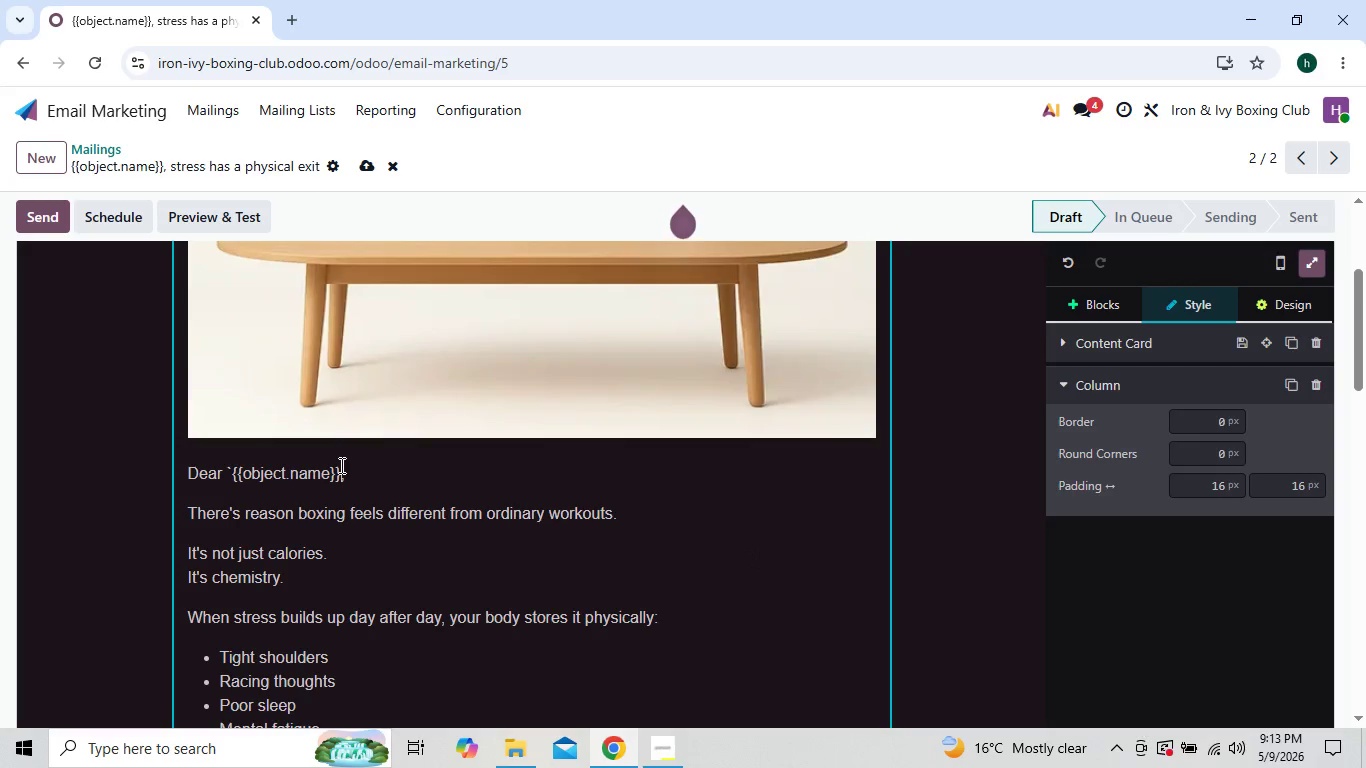 
key(Backquote)
 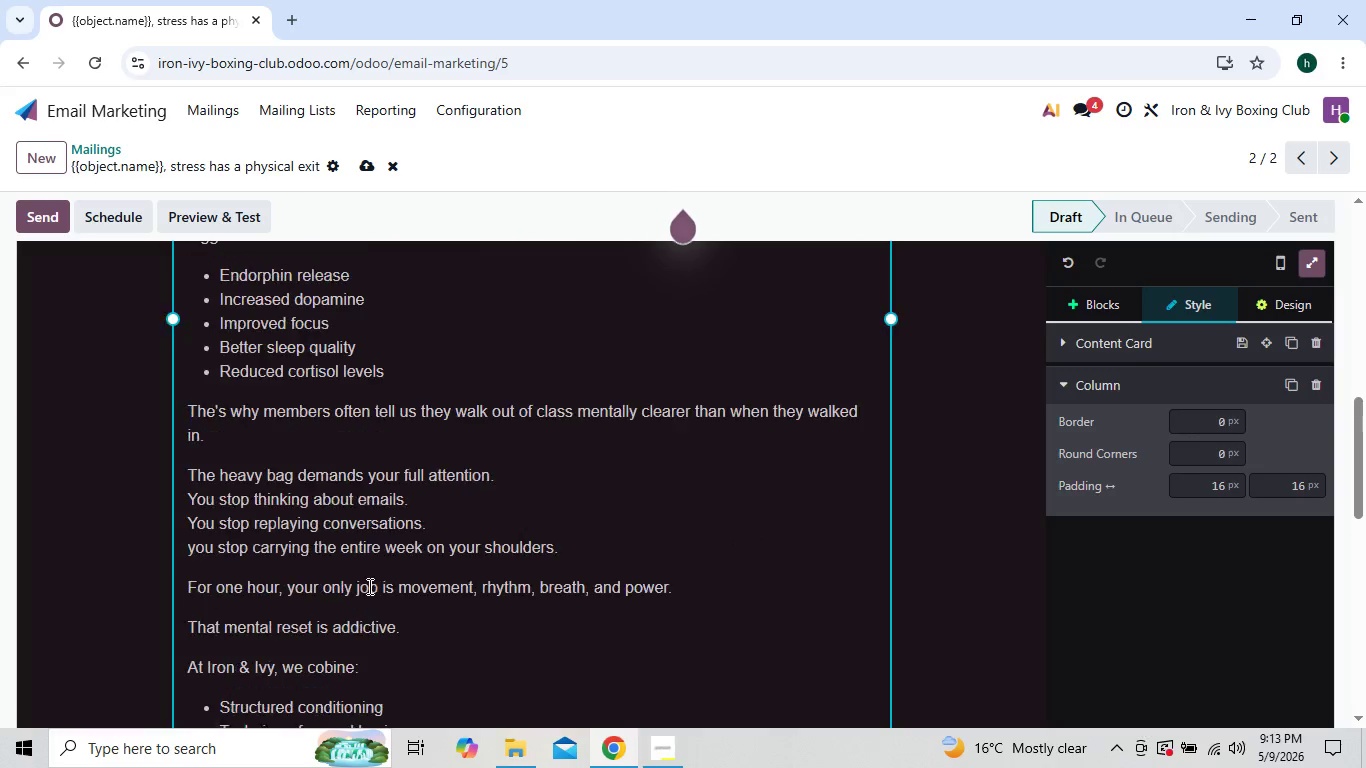 
wait(15.47)
 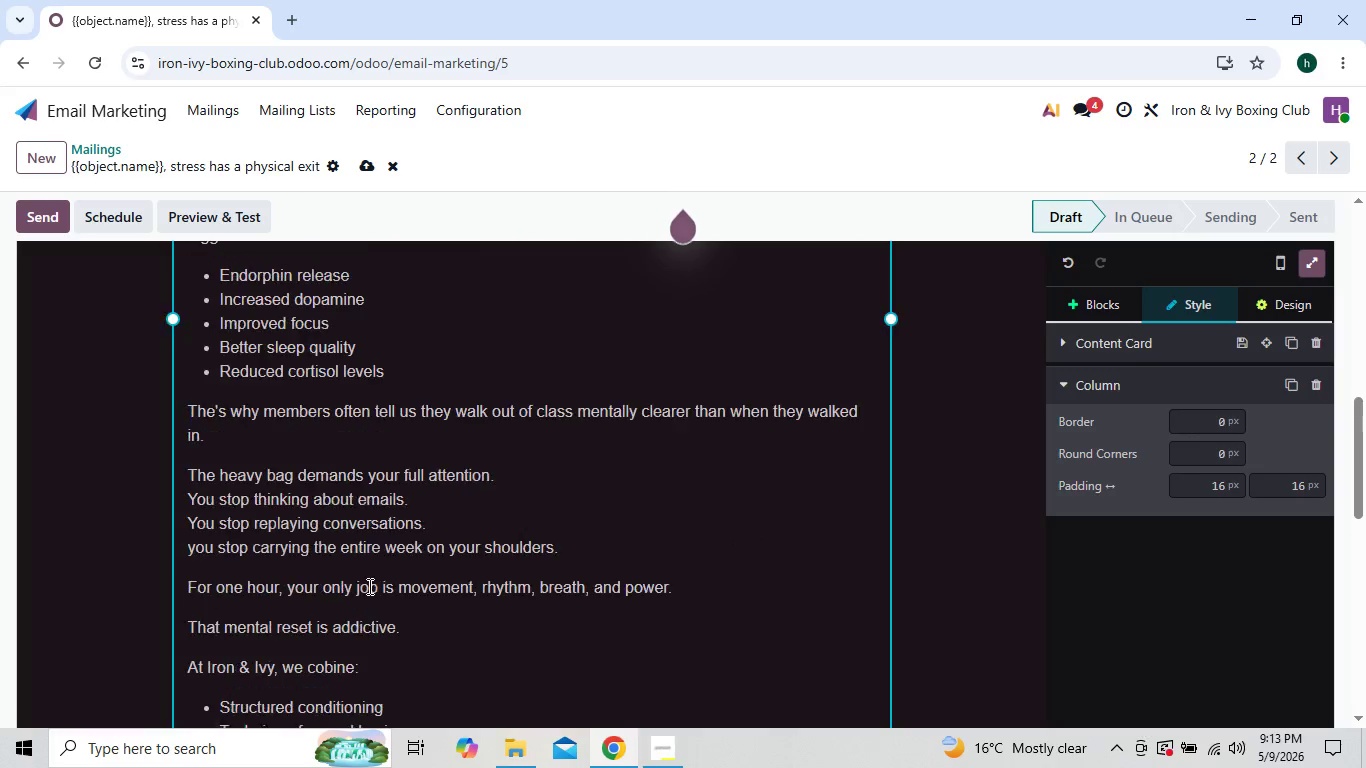 
double_click([940, 582])
 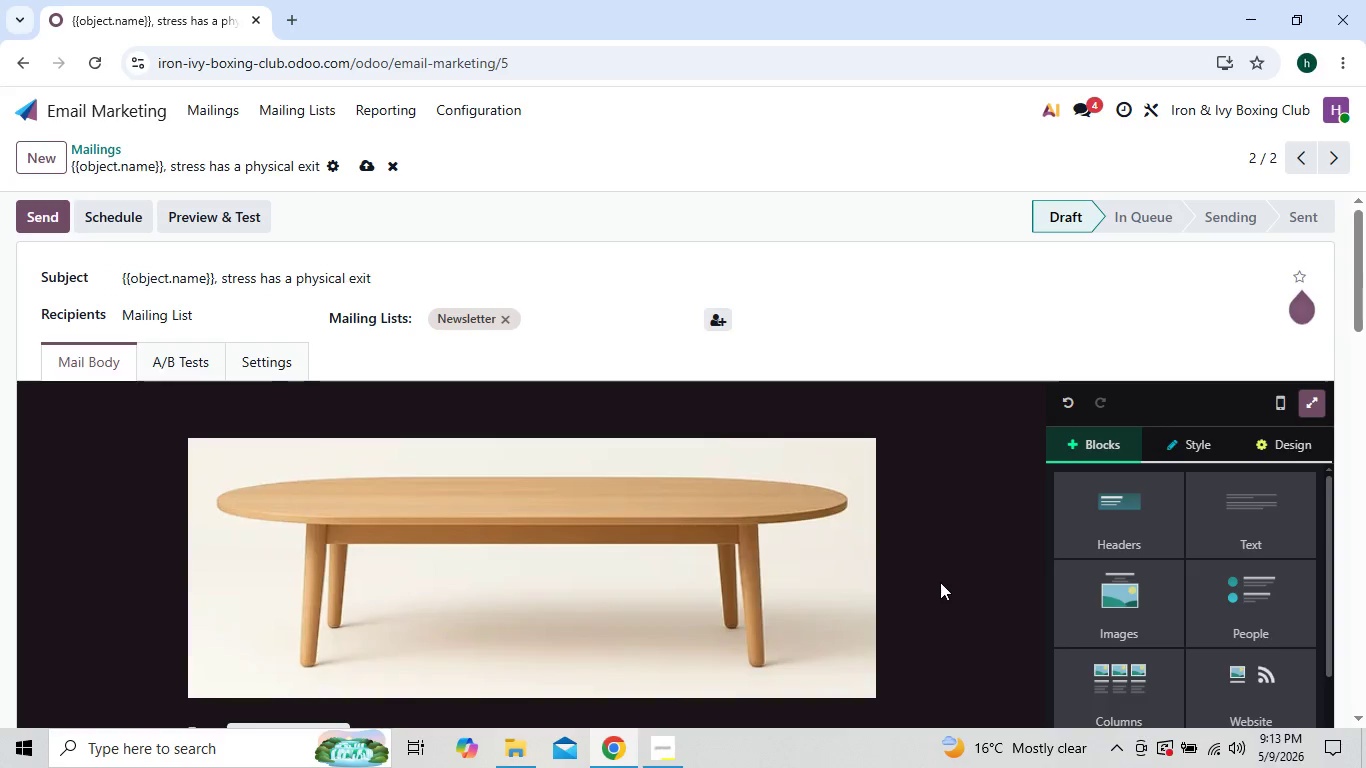 
double_click([940, 582])
 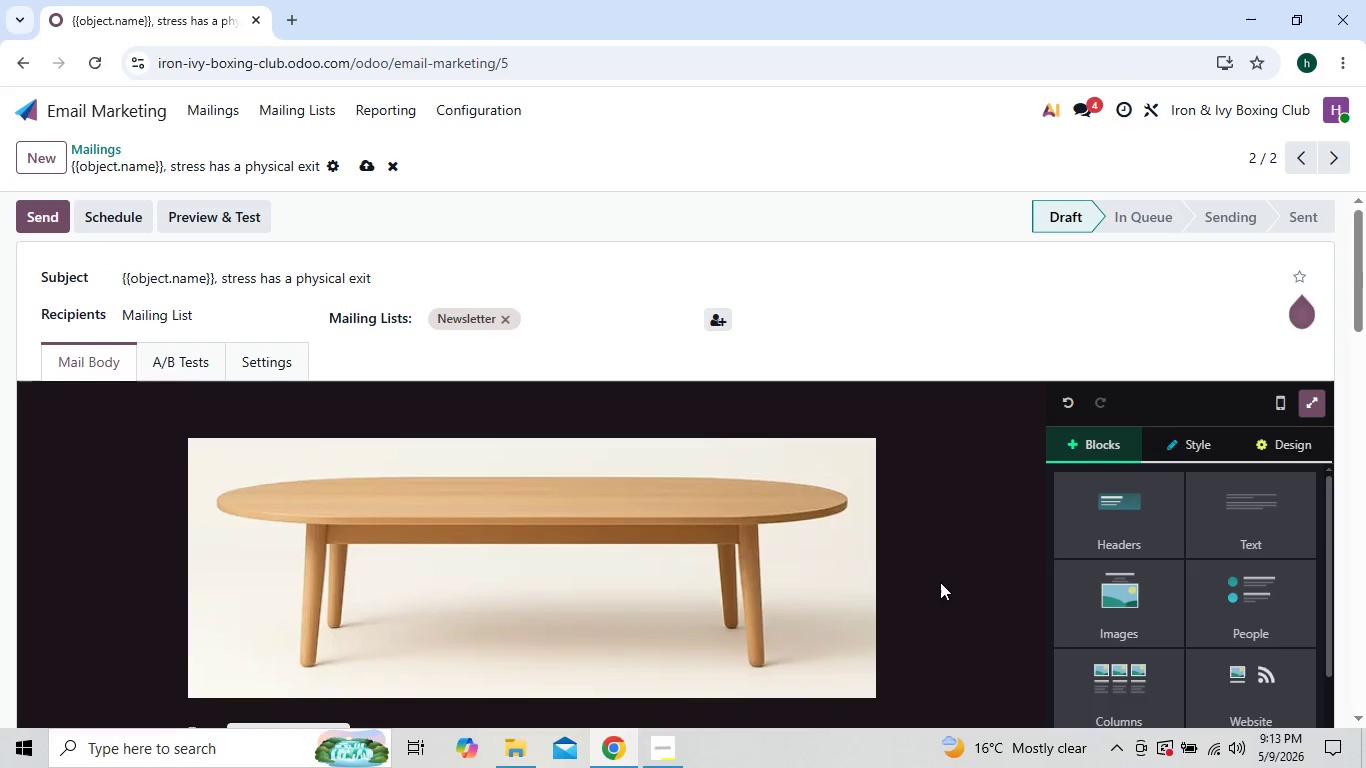 
triple_click([940, 582])
 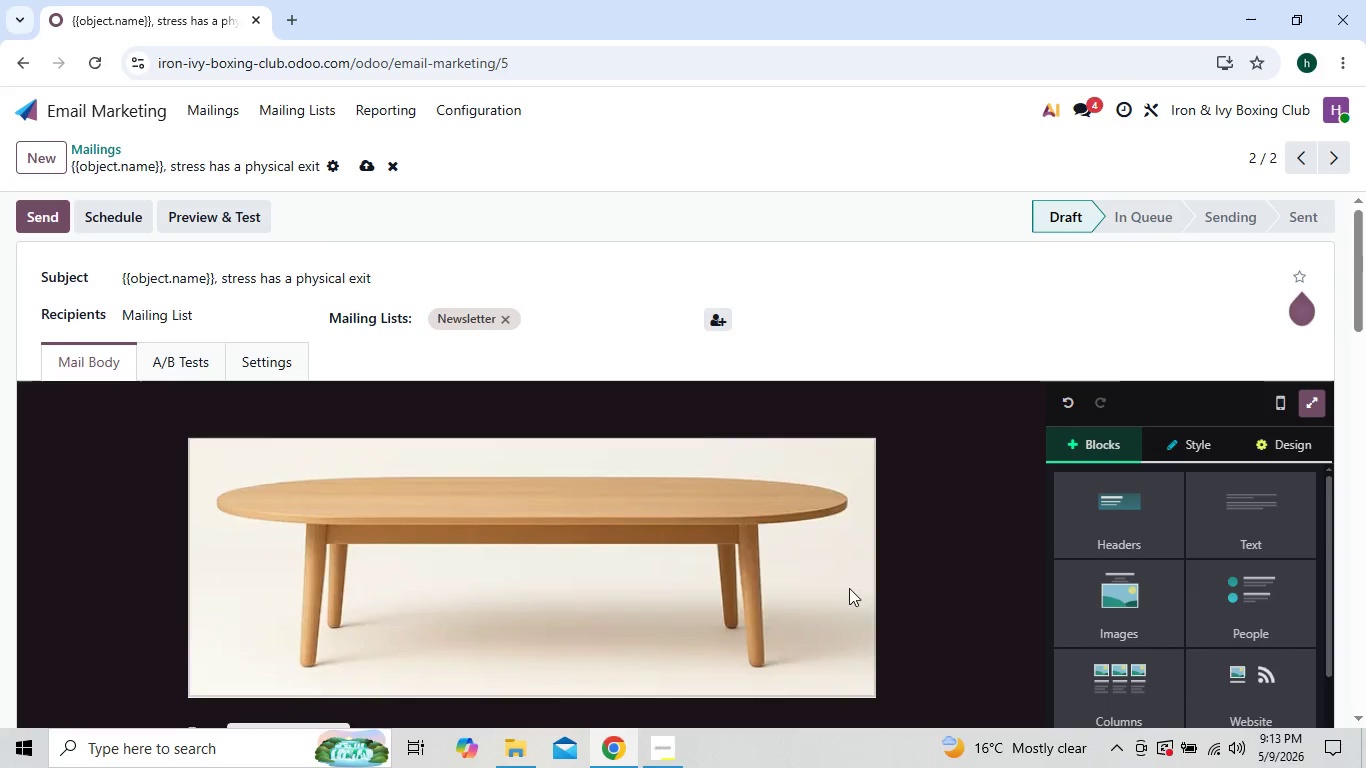 
wait(16.7)
 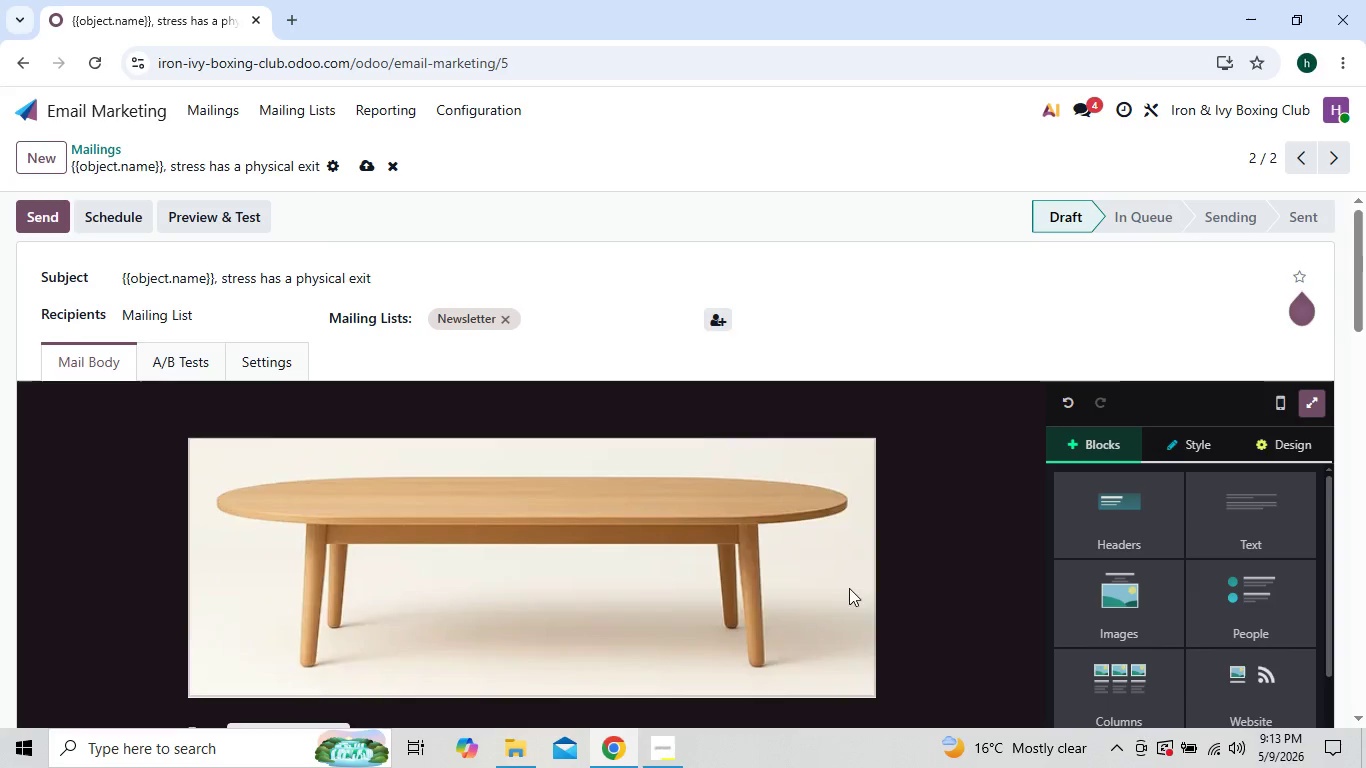 
left_click([366, 162])
 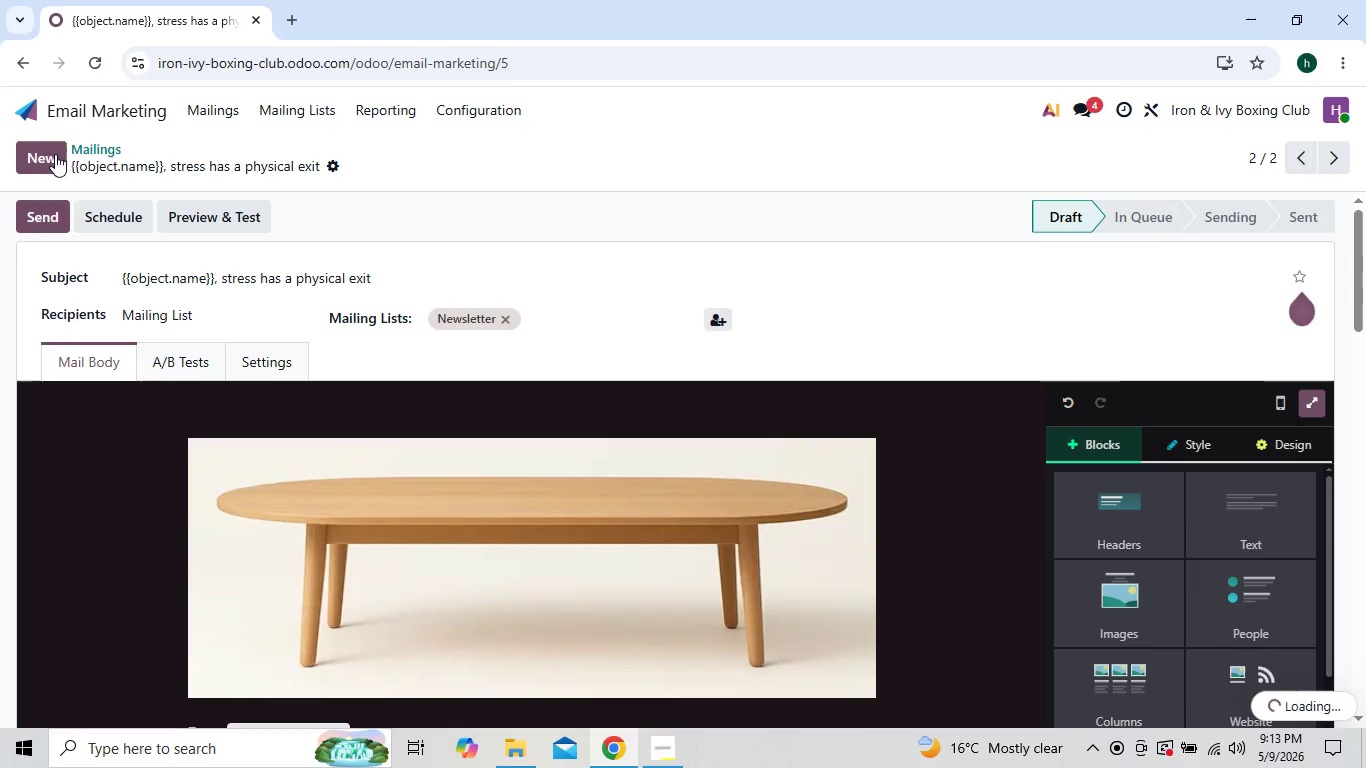 
left_click([55, 162])
 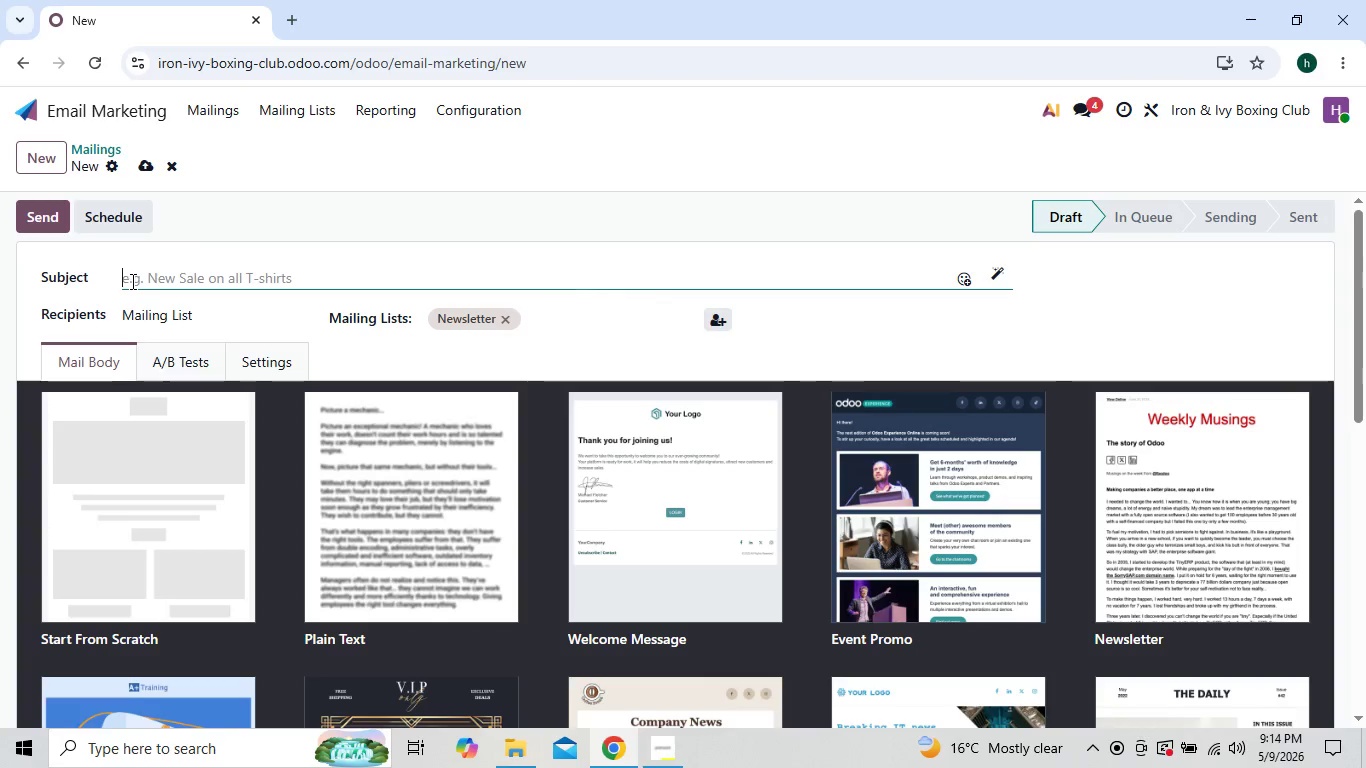 
left_click([162, 280])
 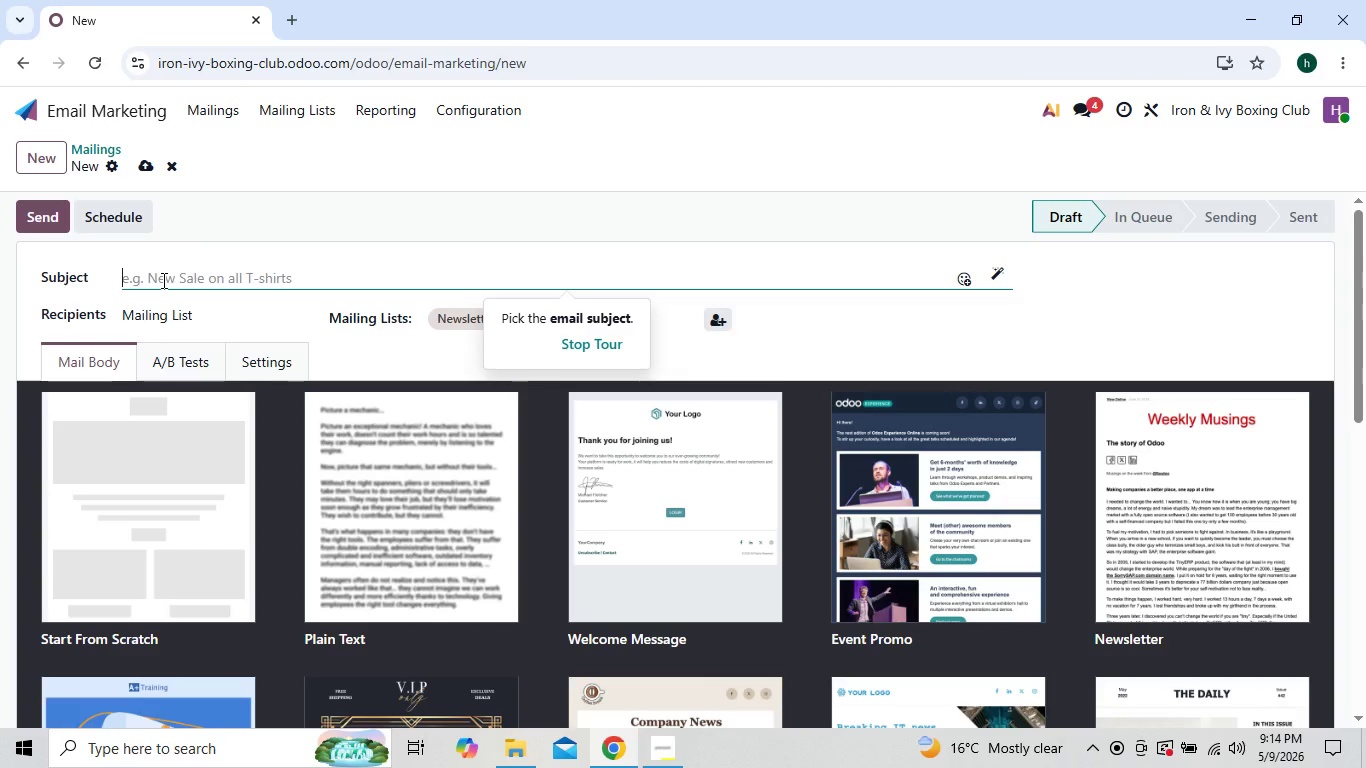 
type({{object.name}}, this is what)
 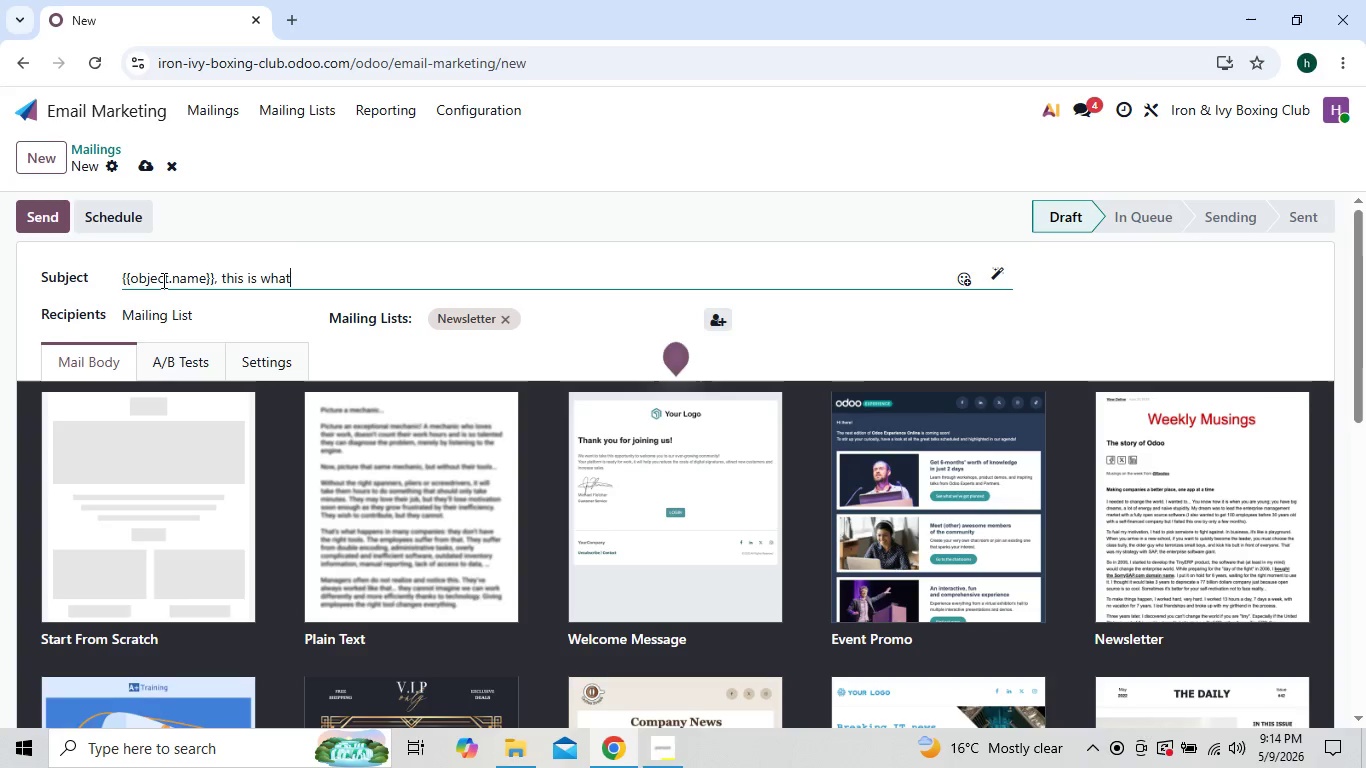 
type( happens afetr the )
 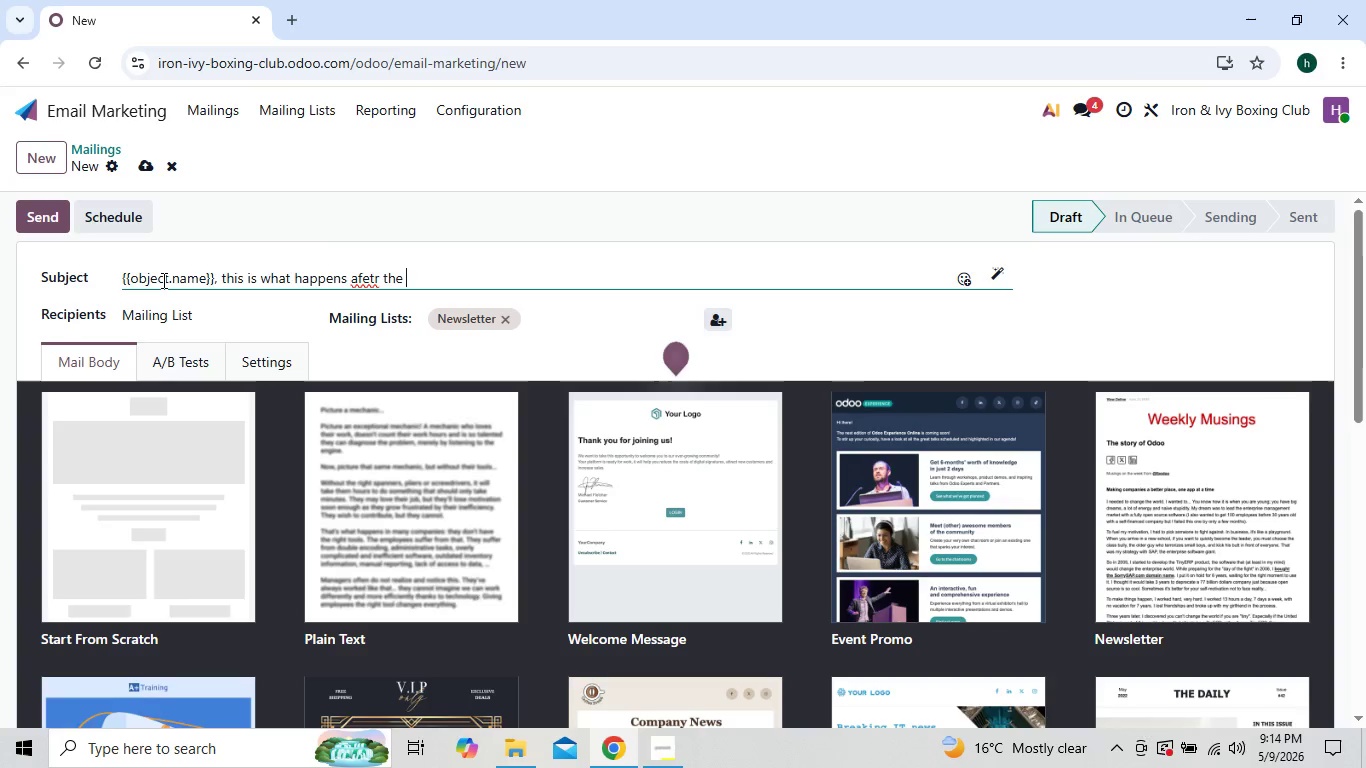 
key(ArrowLeft)
 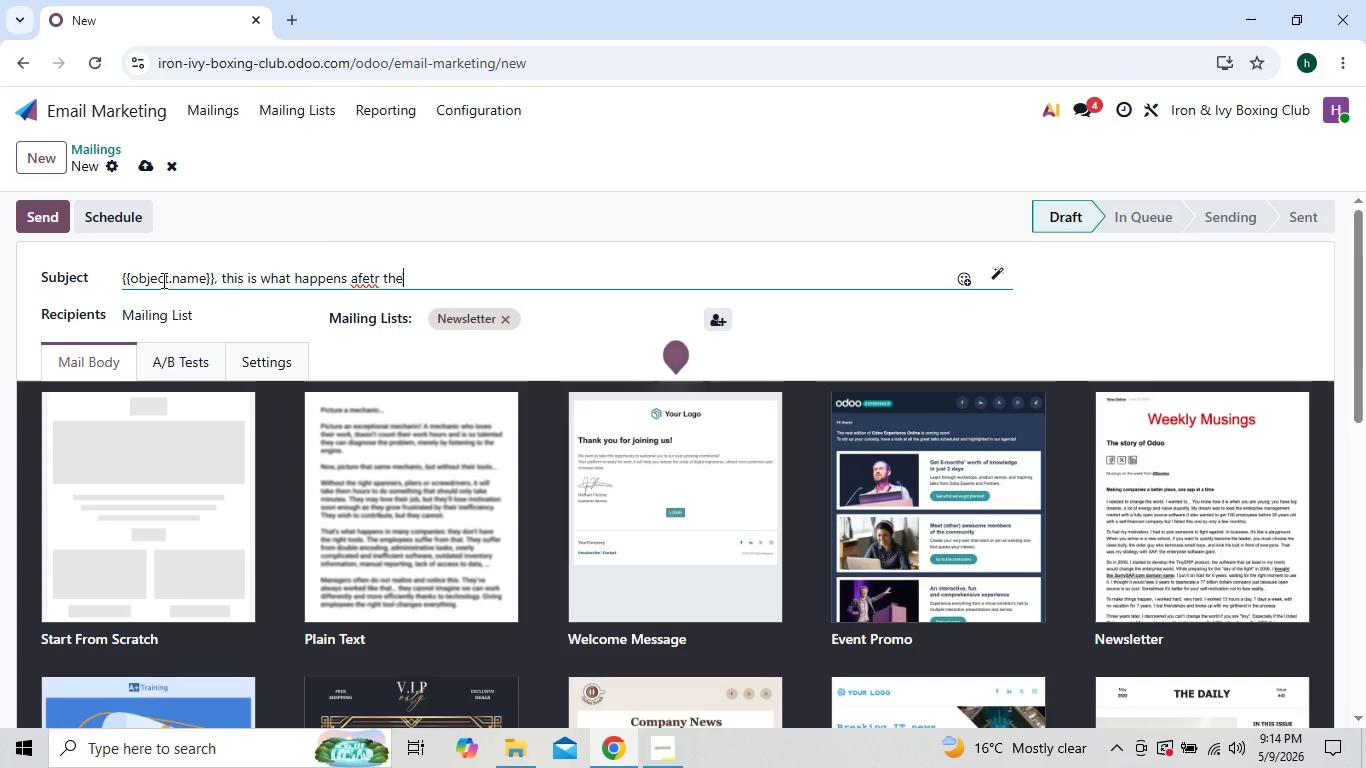 
key(ArrowLeft)
 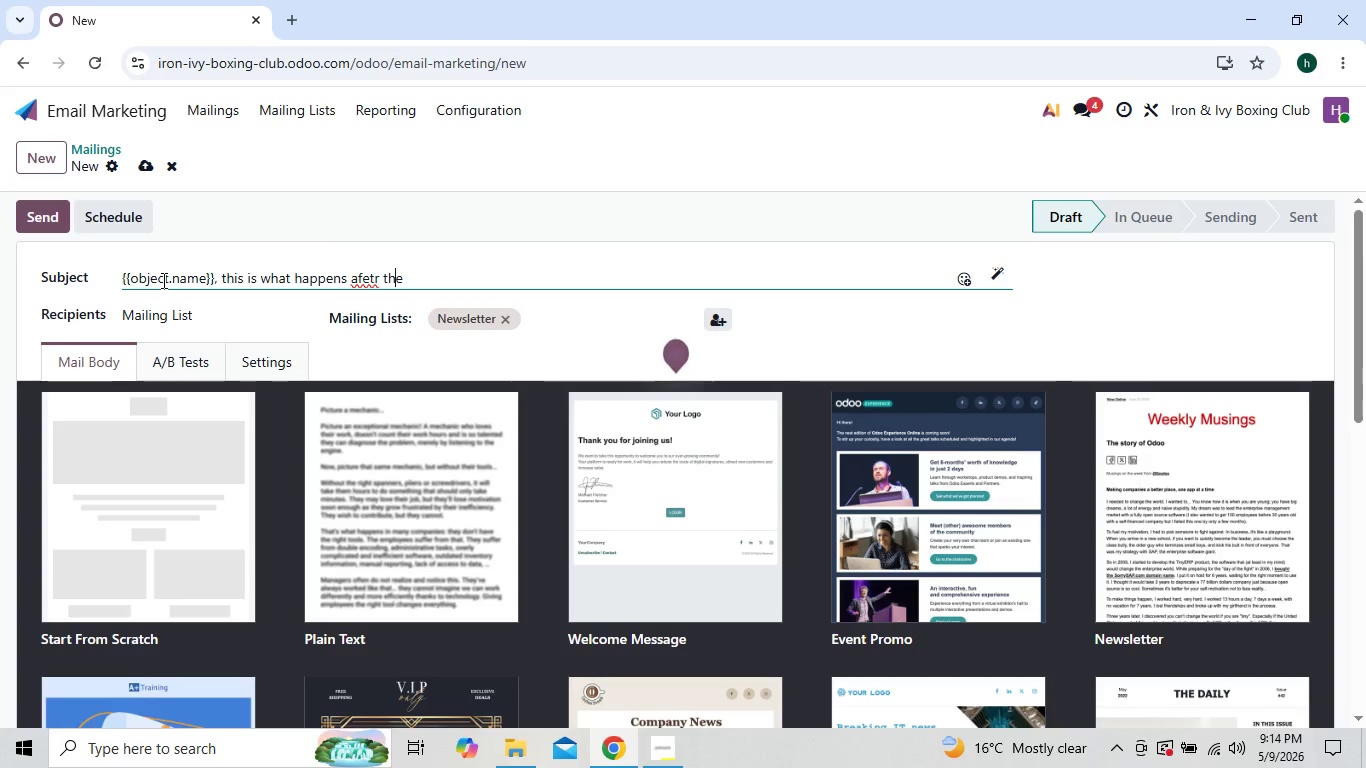 
key(ArrowLeft)
 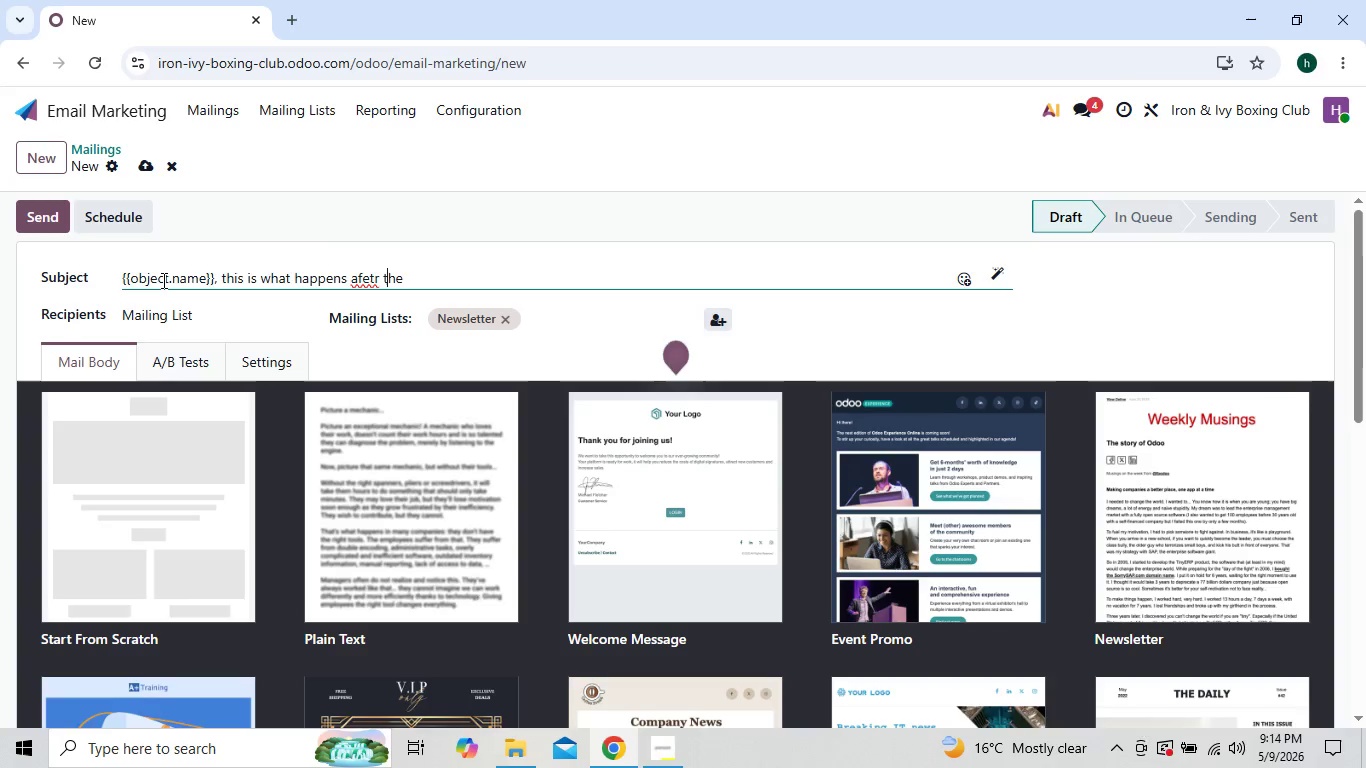 
key(ArrowLeft)
 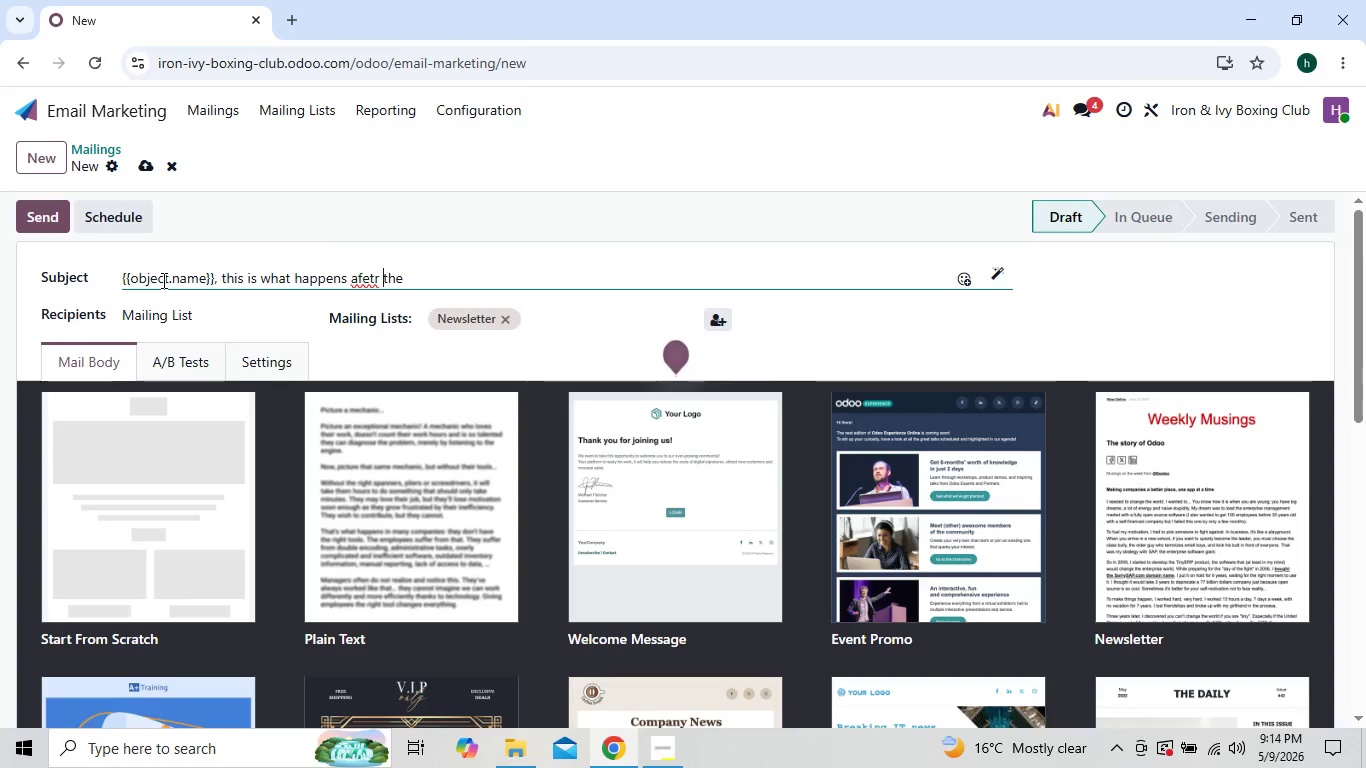 
key(ArrowLeft)
 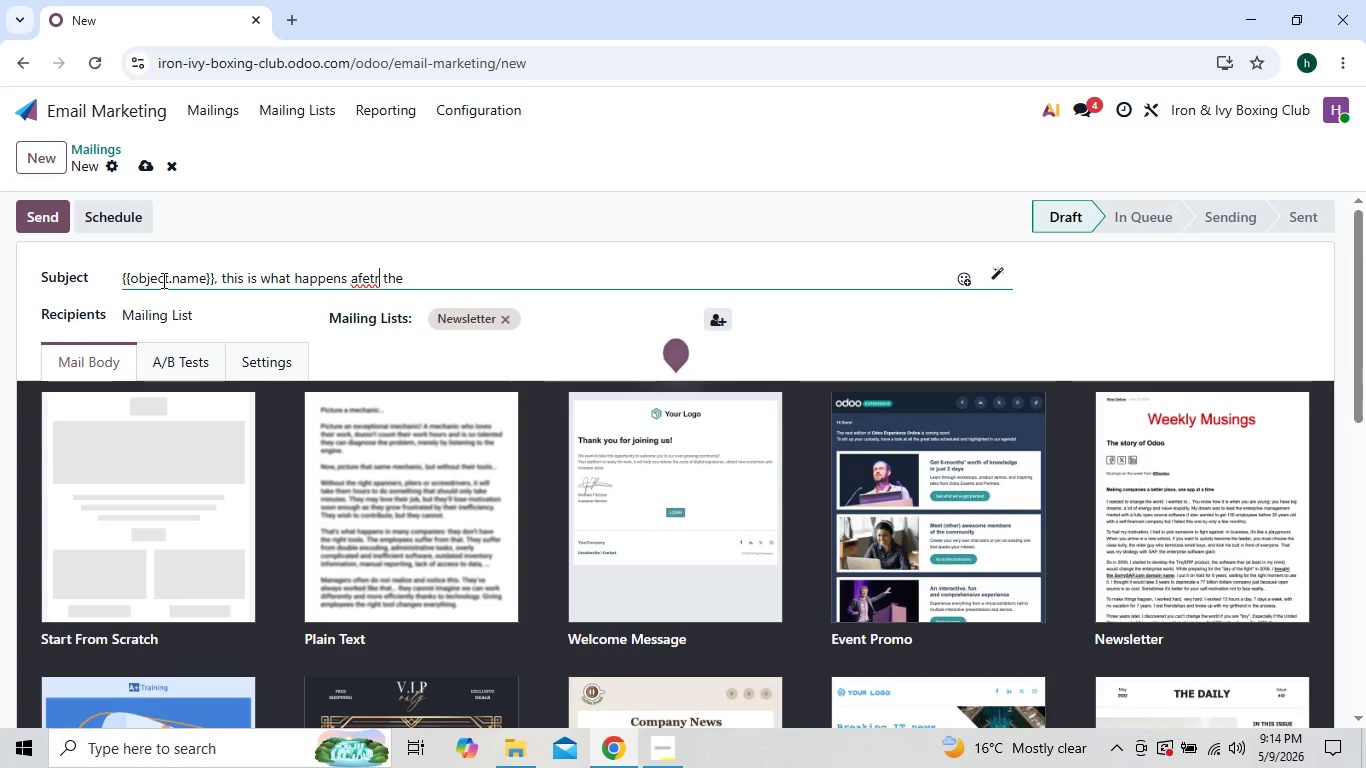 
key(ArrowLeft)
 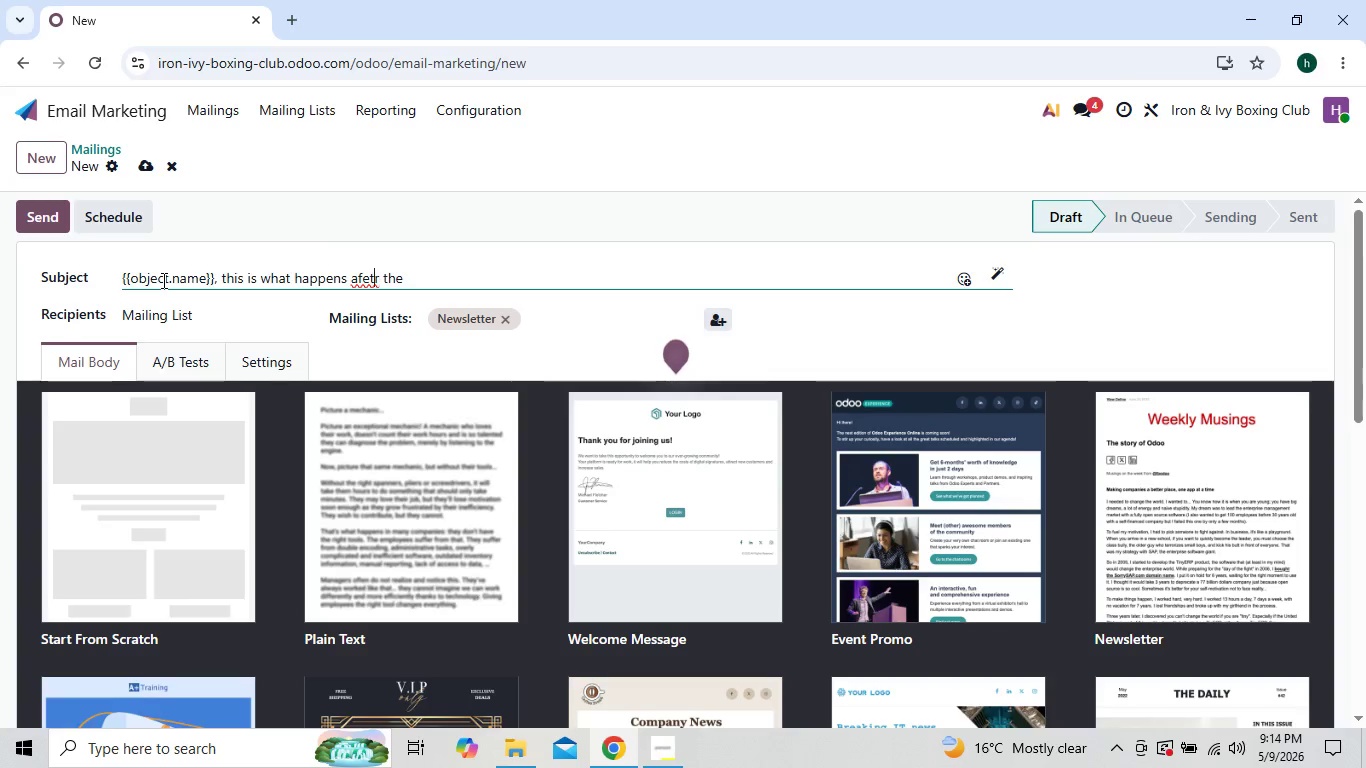 
key(ArrowLeft)
 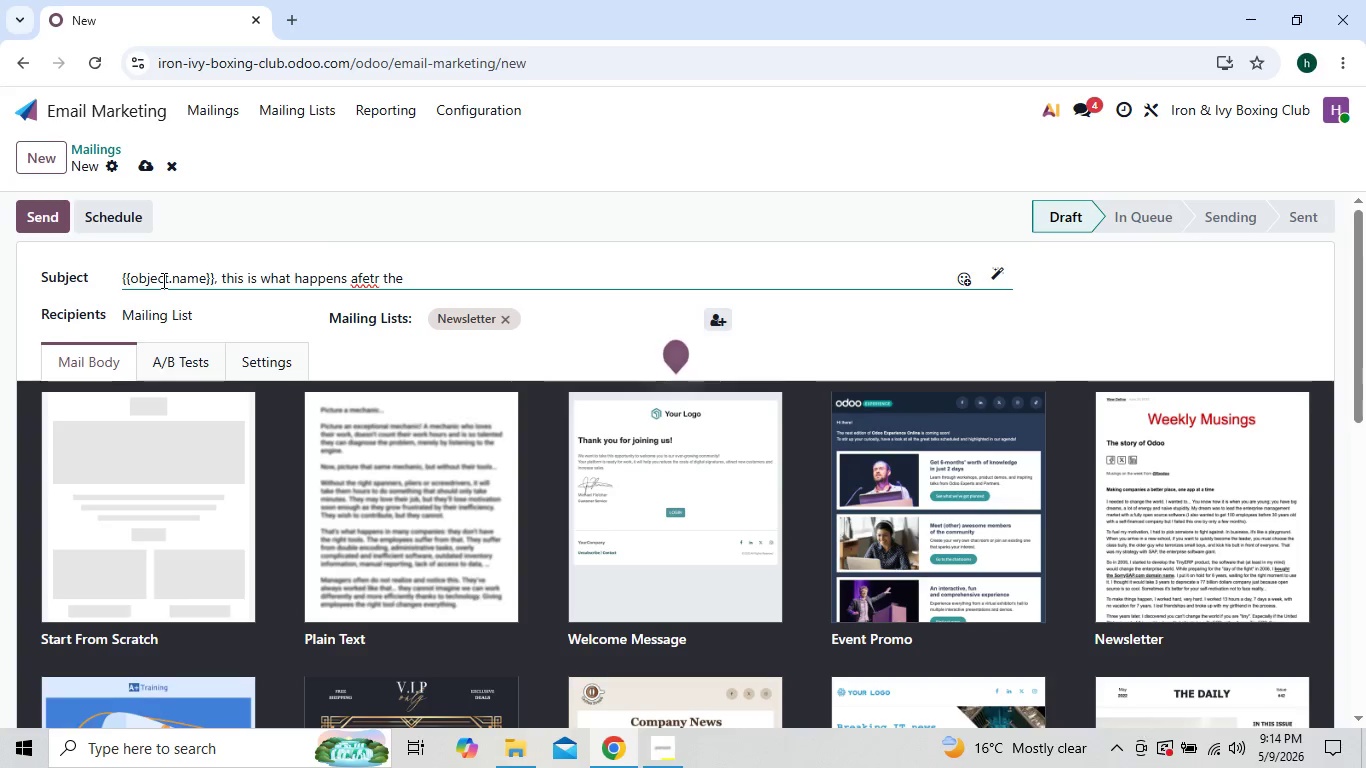 
key(Backspace)
 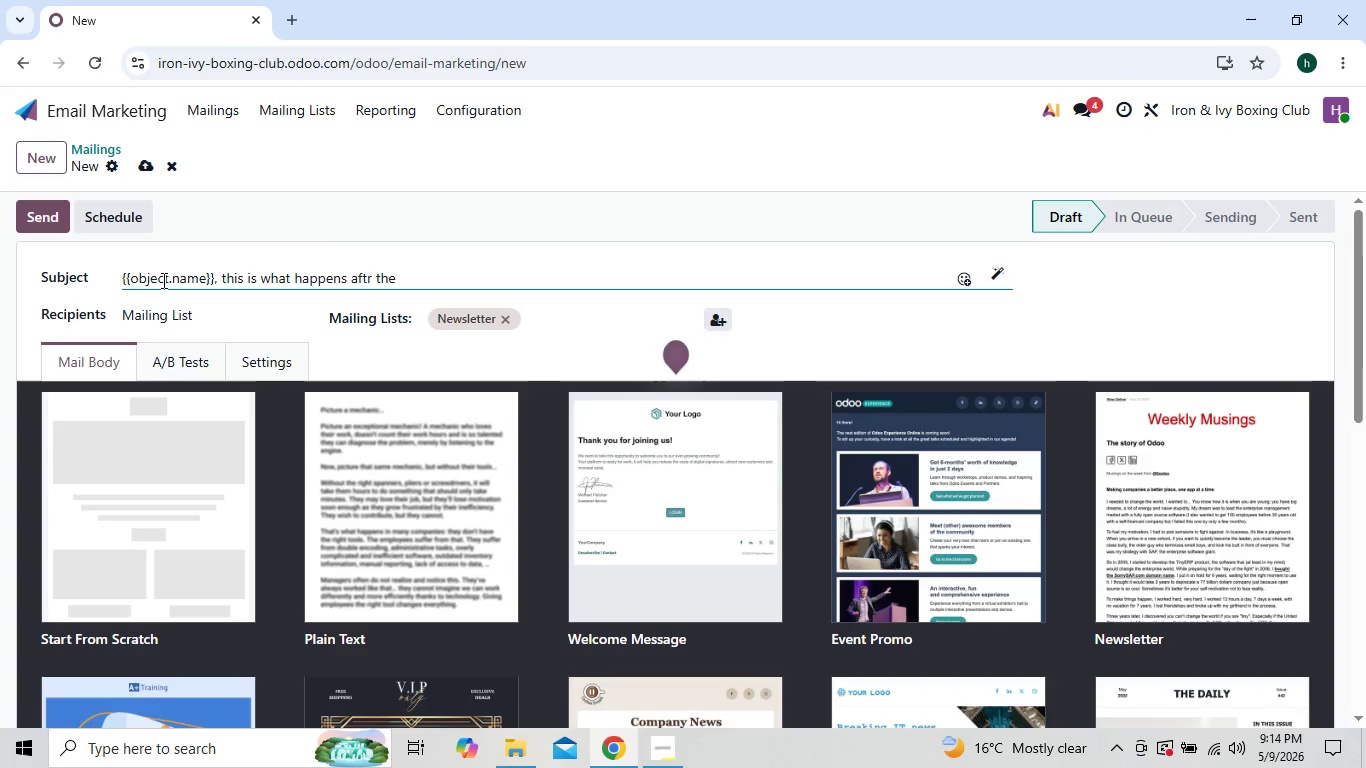 
key(ArrowRight)
 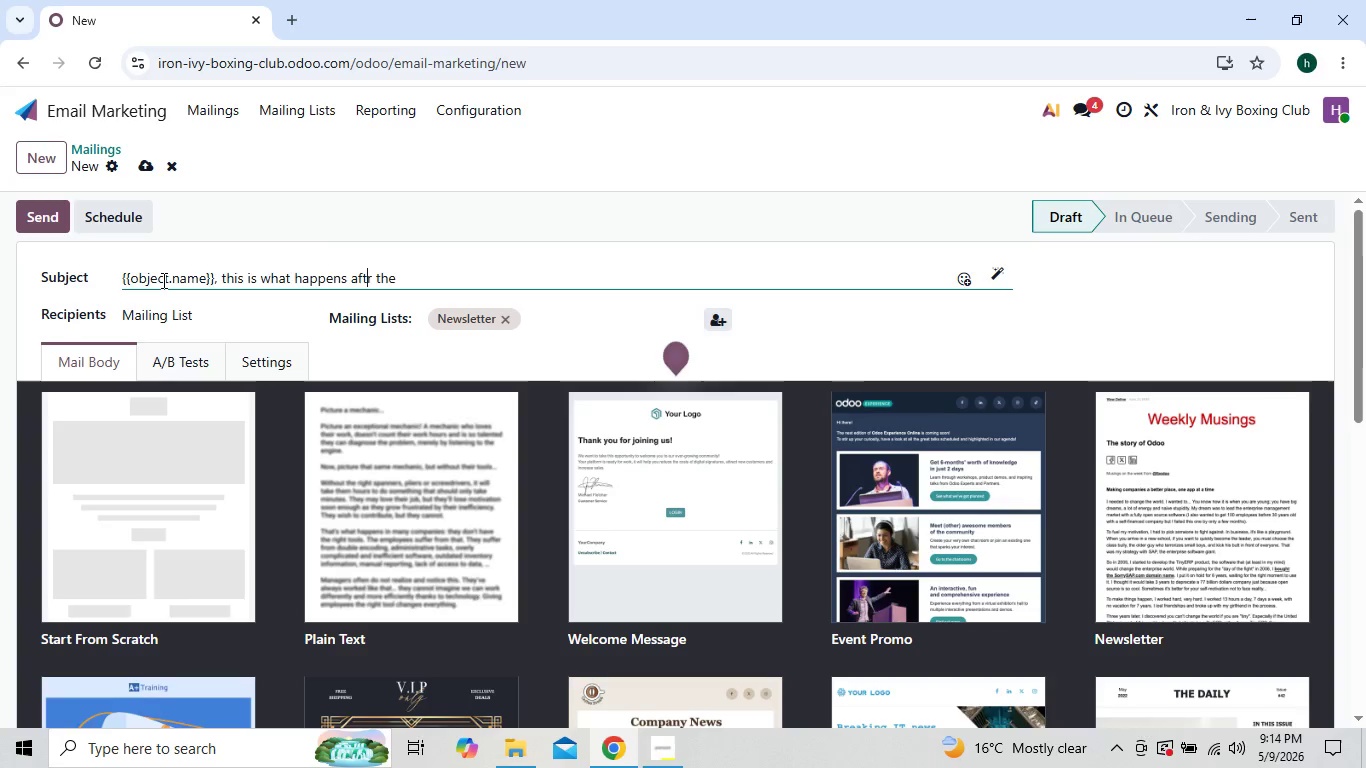 
key(ArrowRight)
 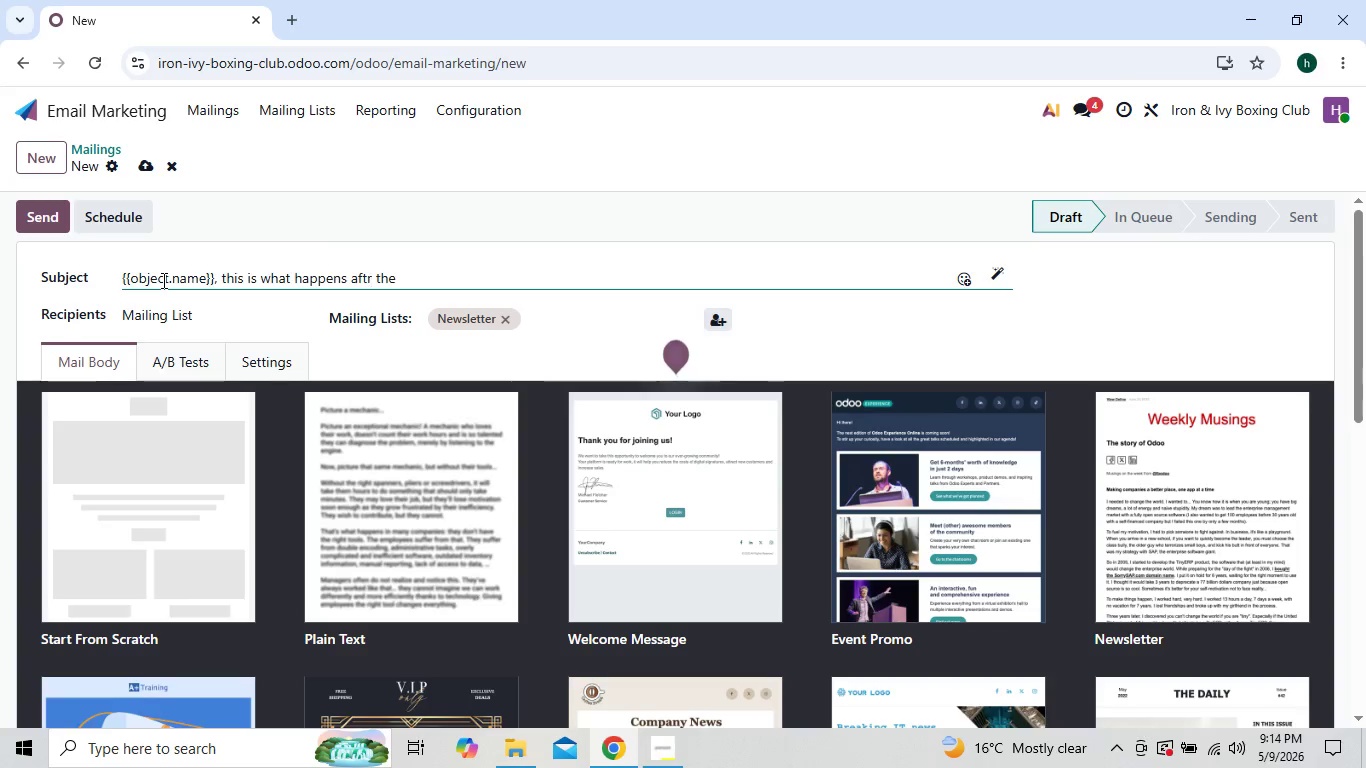 
key(ArrowLeft)
 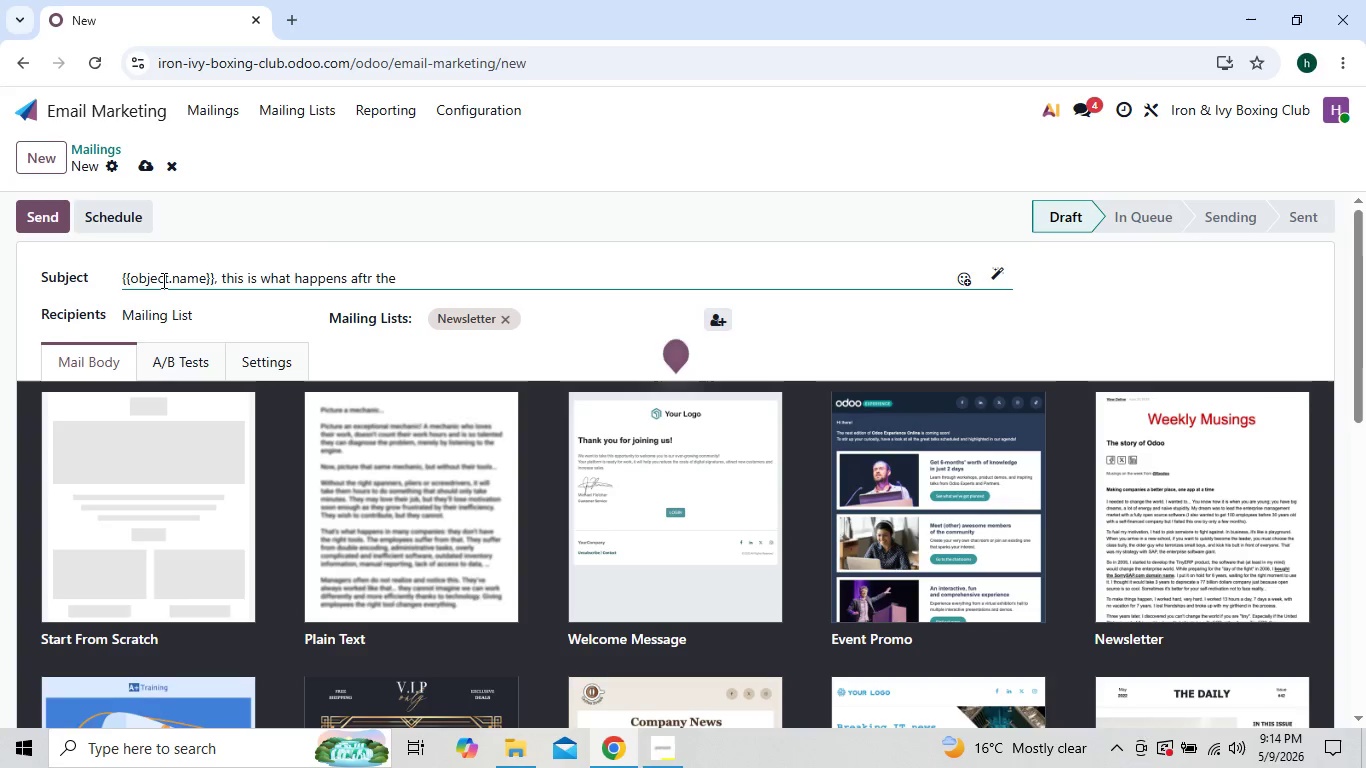 
key(E)
 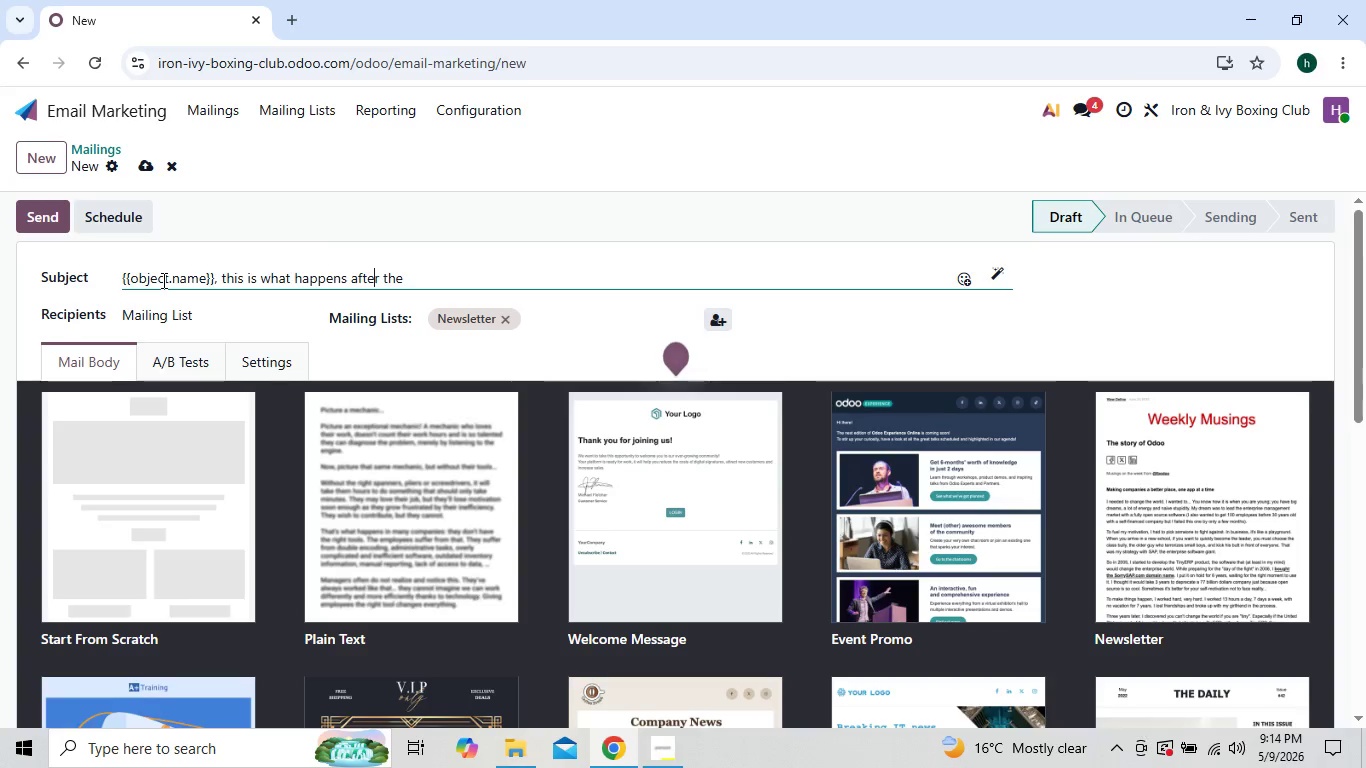 
key(ArrowRight)
 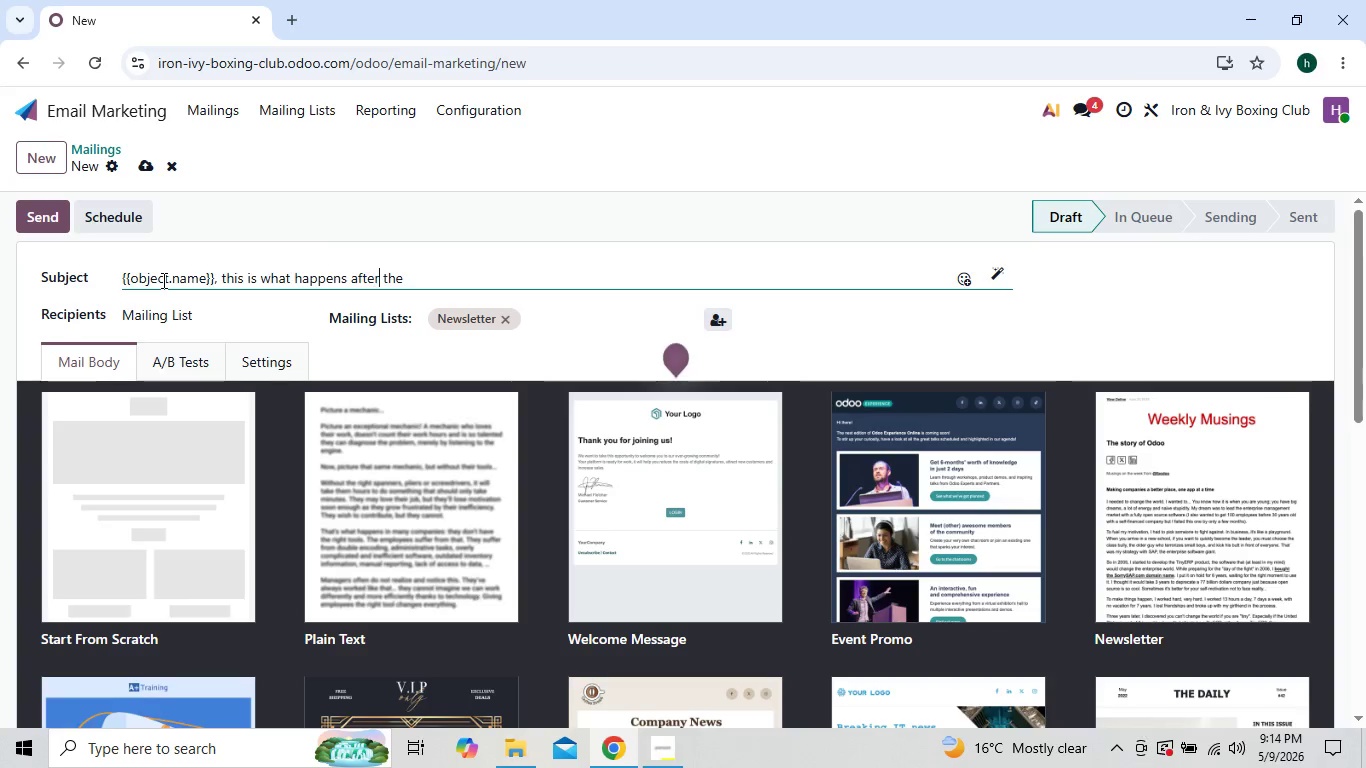 
key(ArrowRight)
 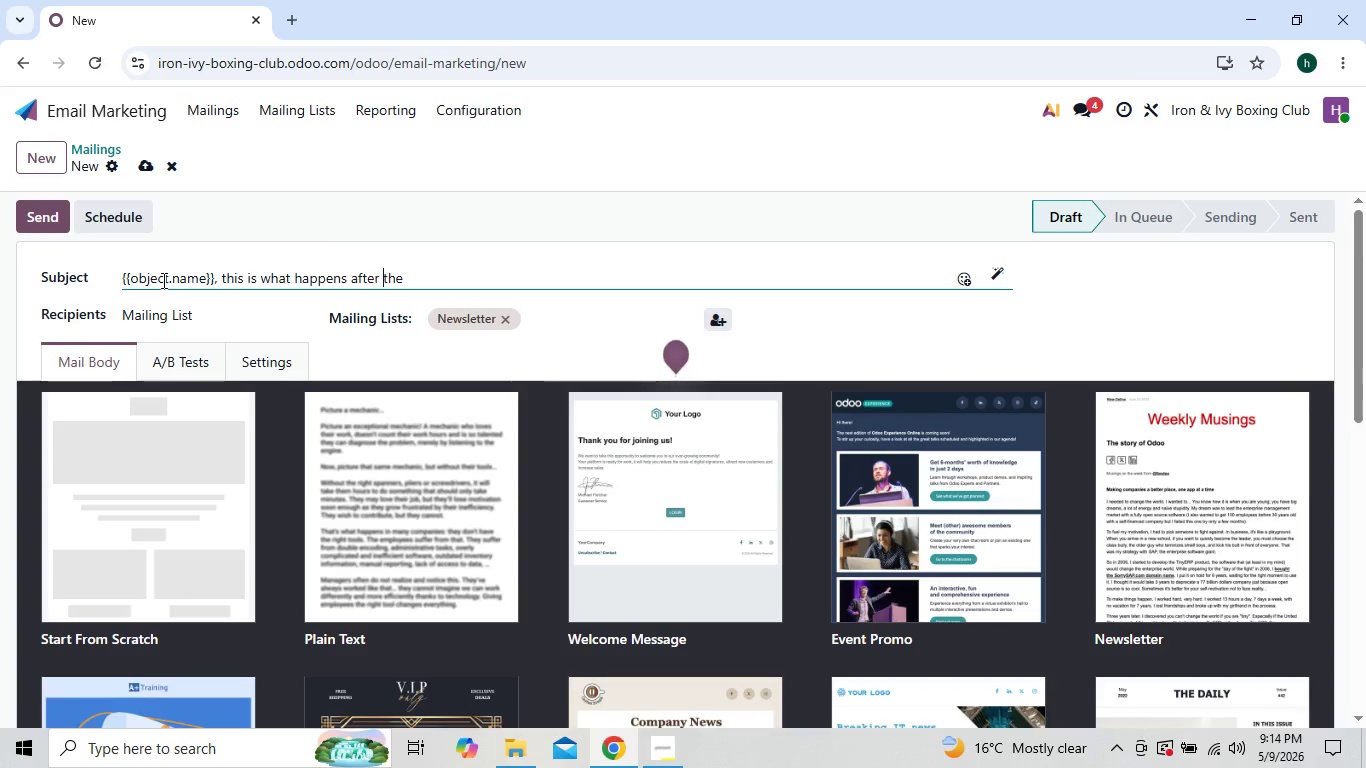 
key(ArrowRight)
 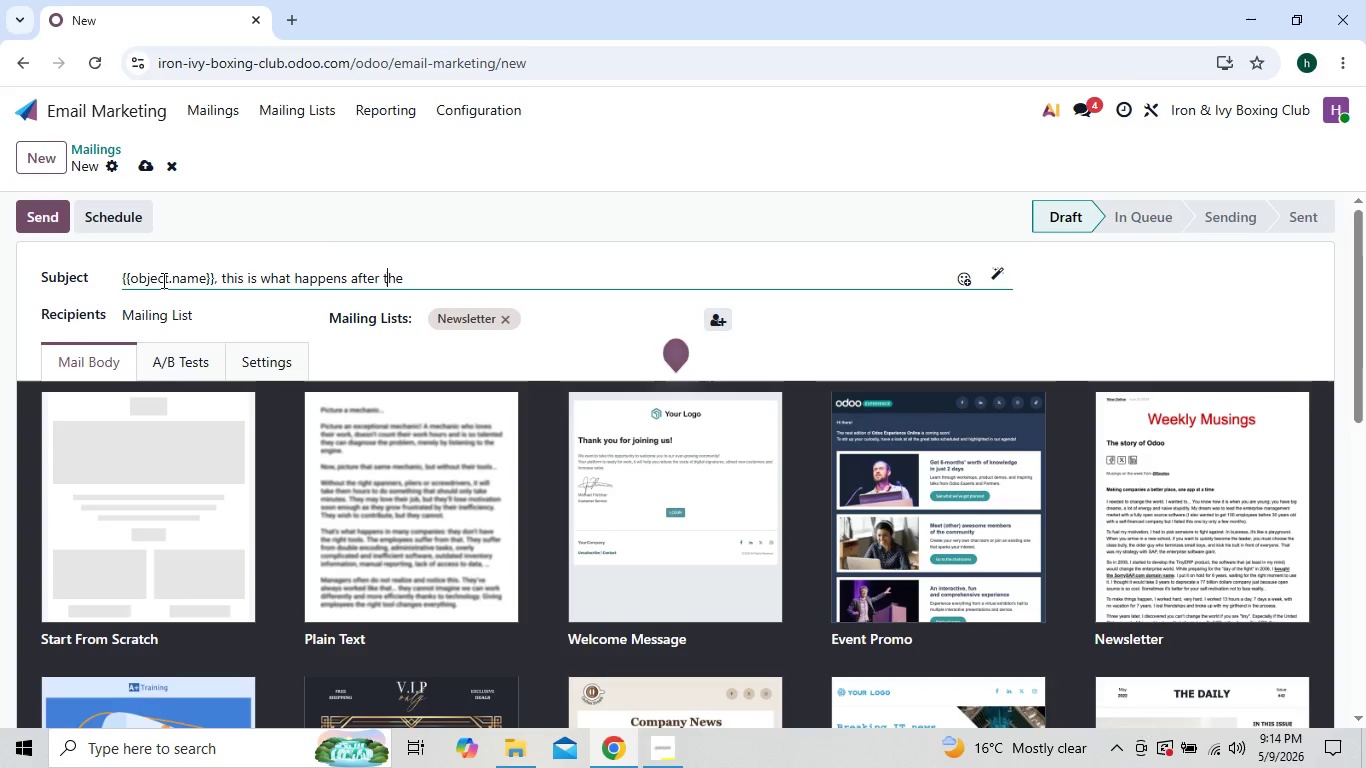 
key(ArrowRight)
 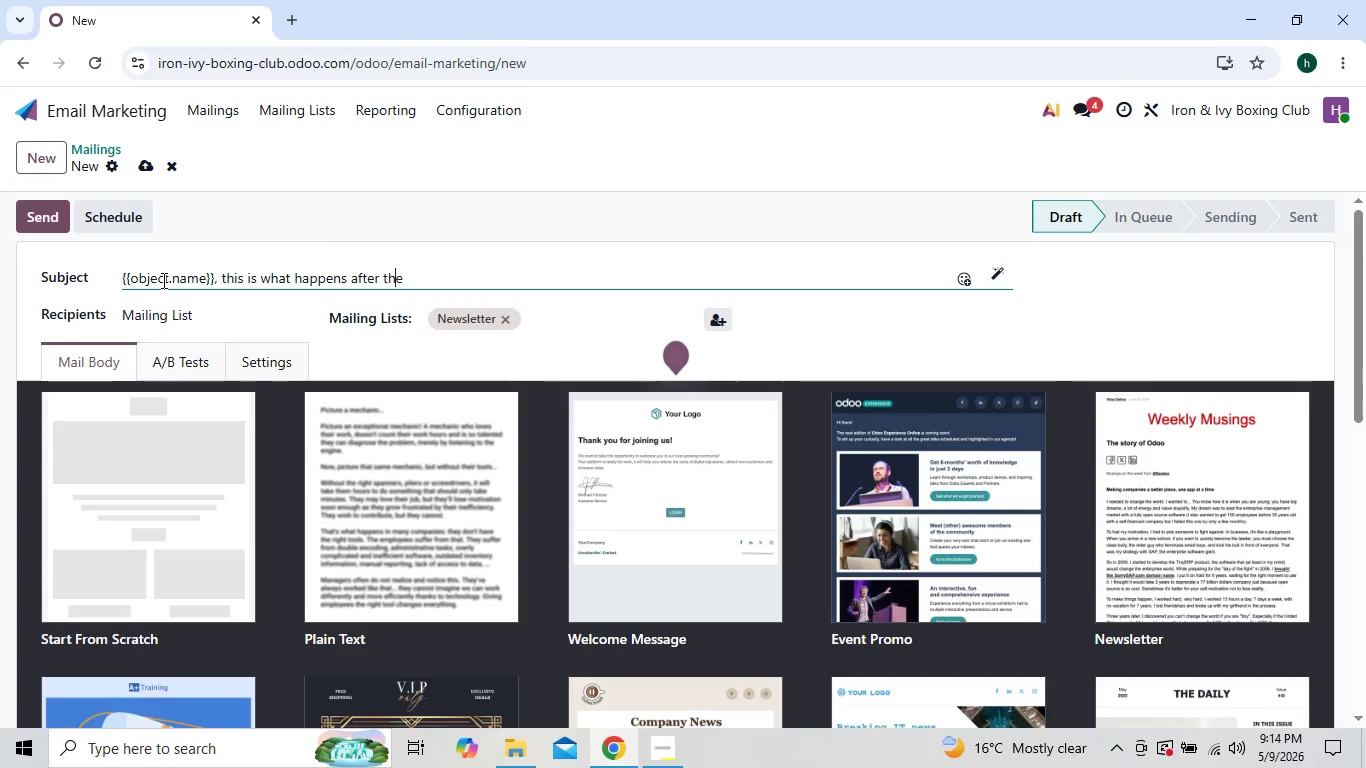 
key(ArrowRight)
 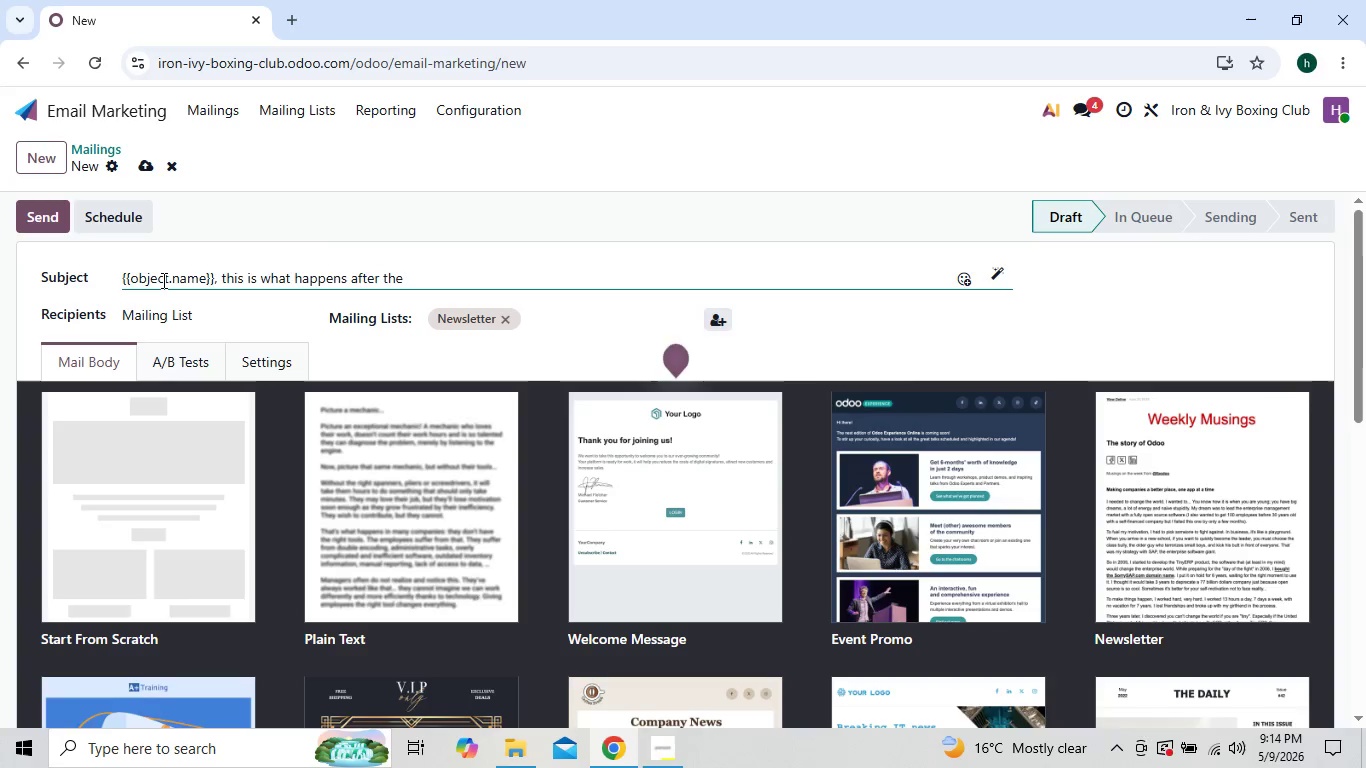 
type( first session)
 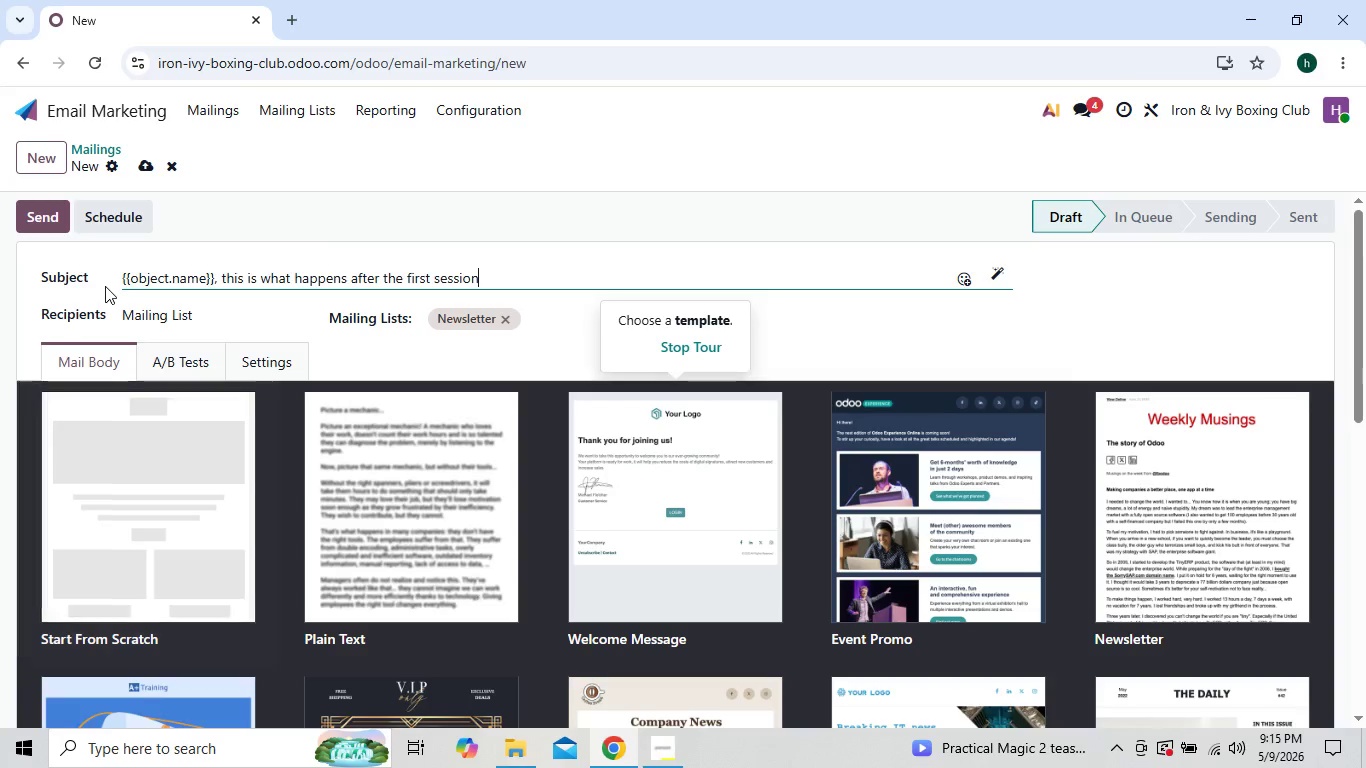 
left_click([206, 448])
 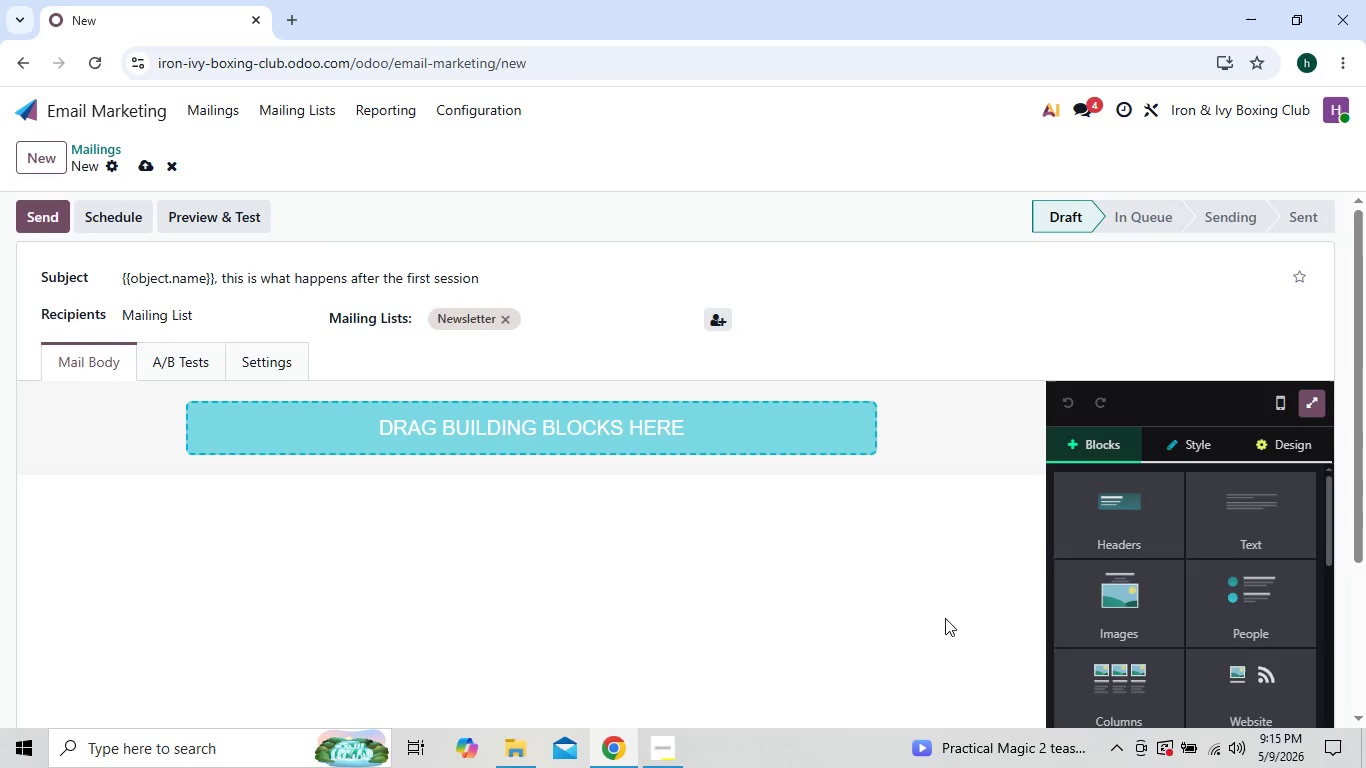 
left_click([1122, 636])
 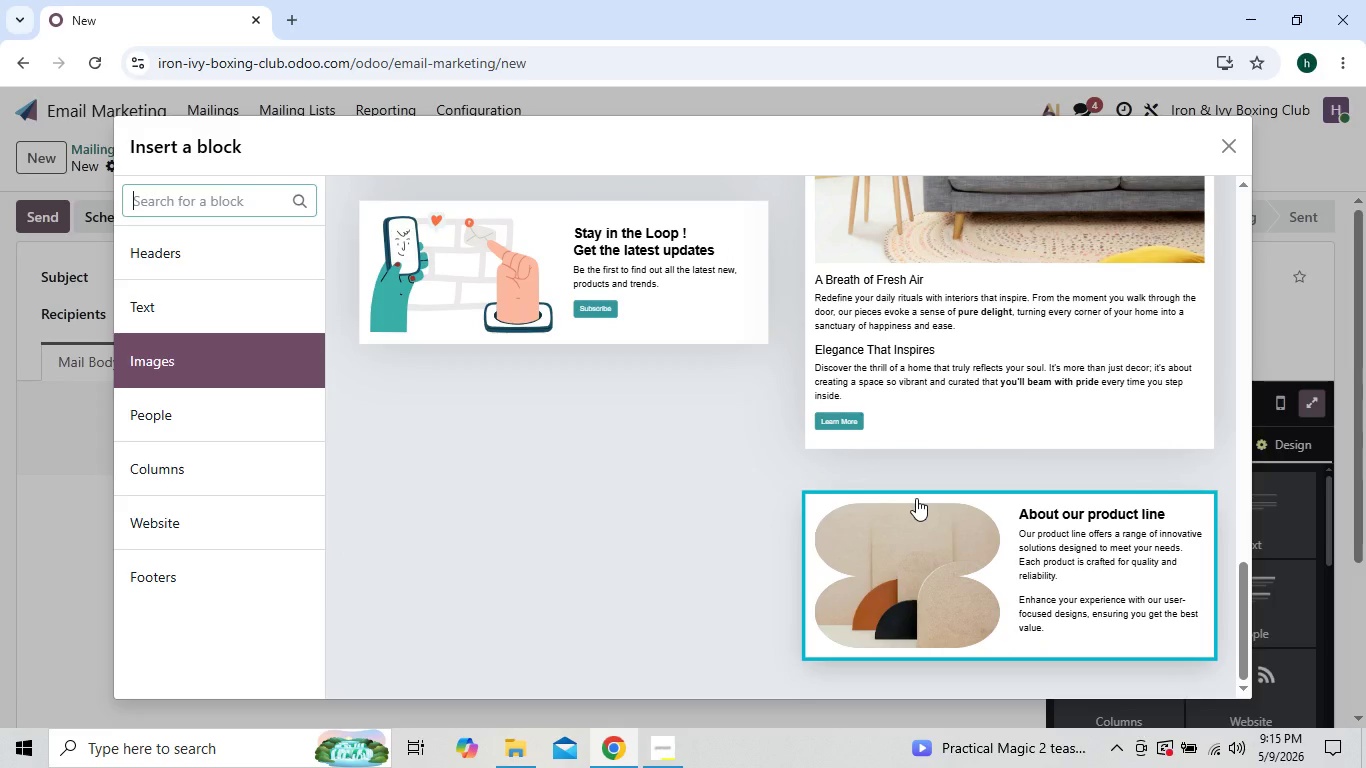 
wait(17.05)
 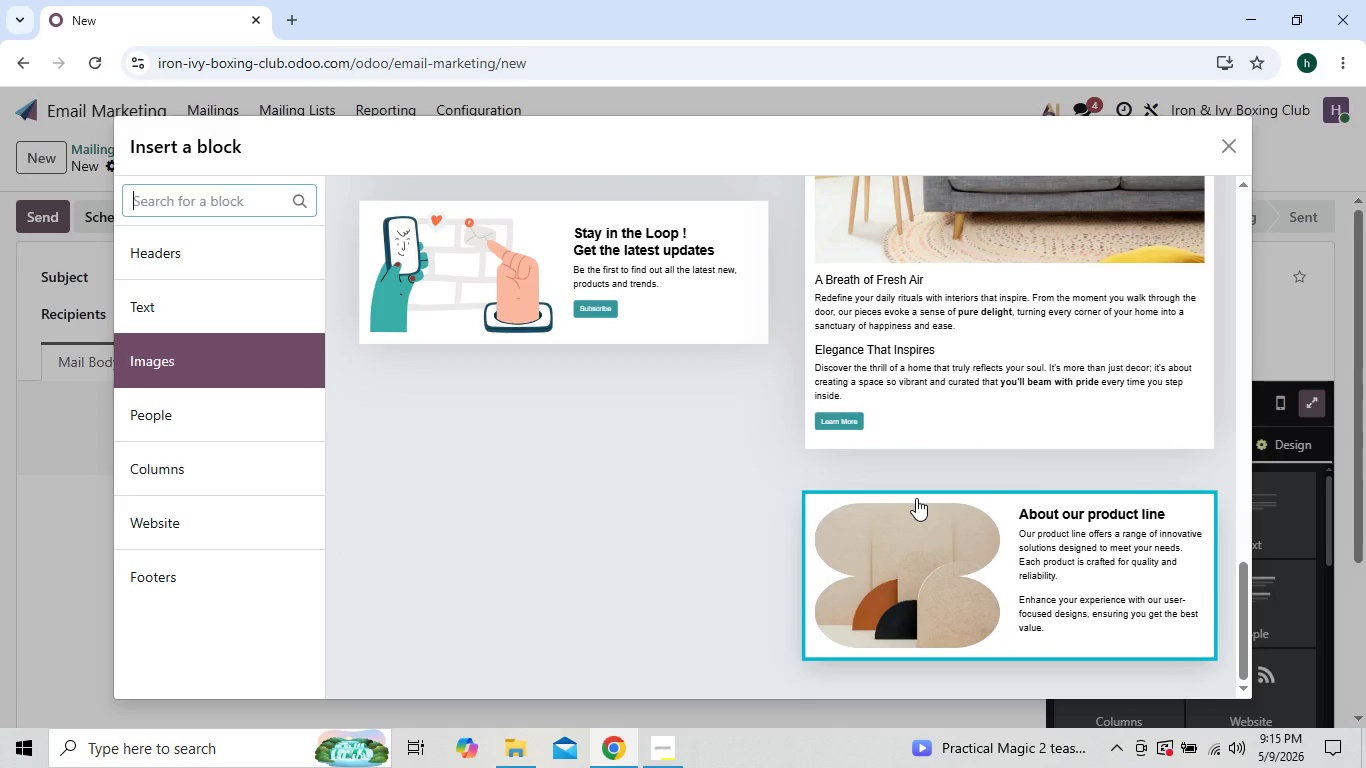 
left_click([612, 437])
 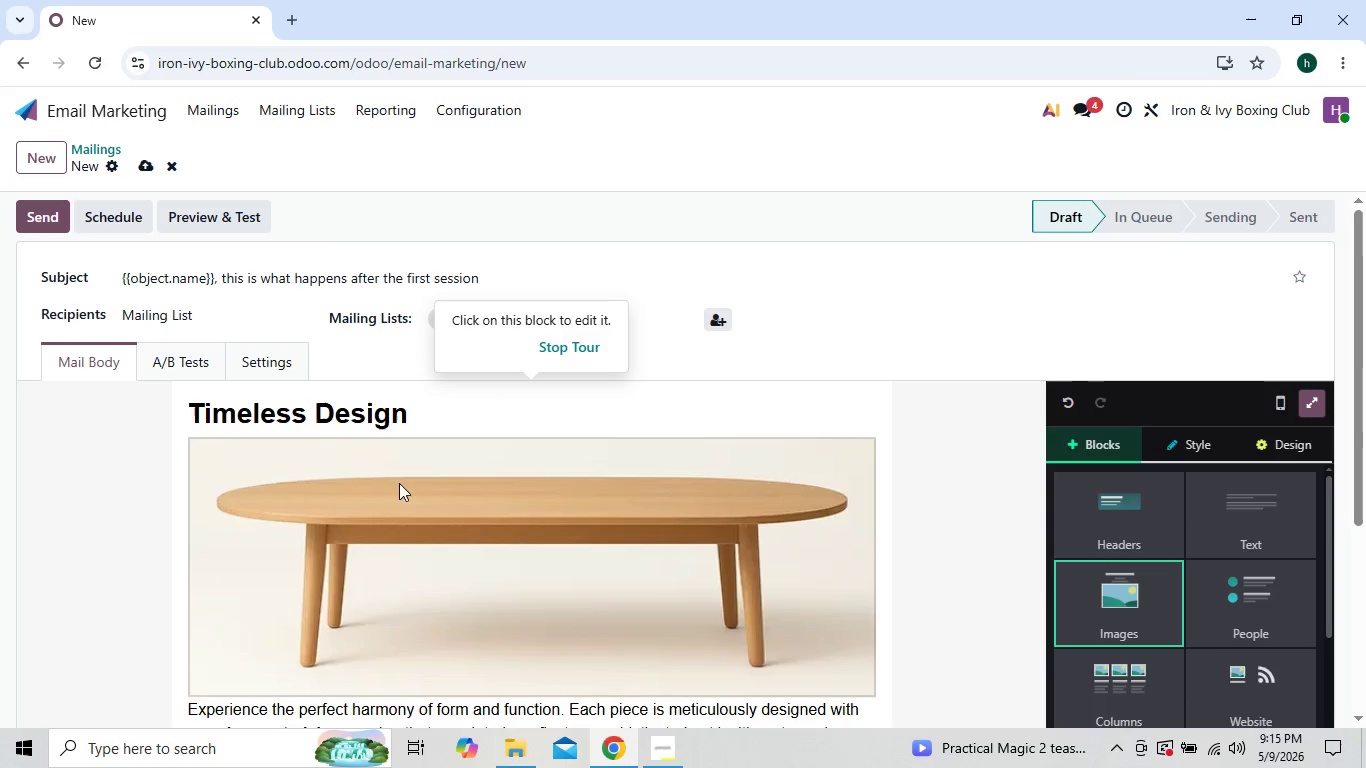 
left_click([423, 424])
 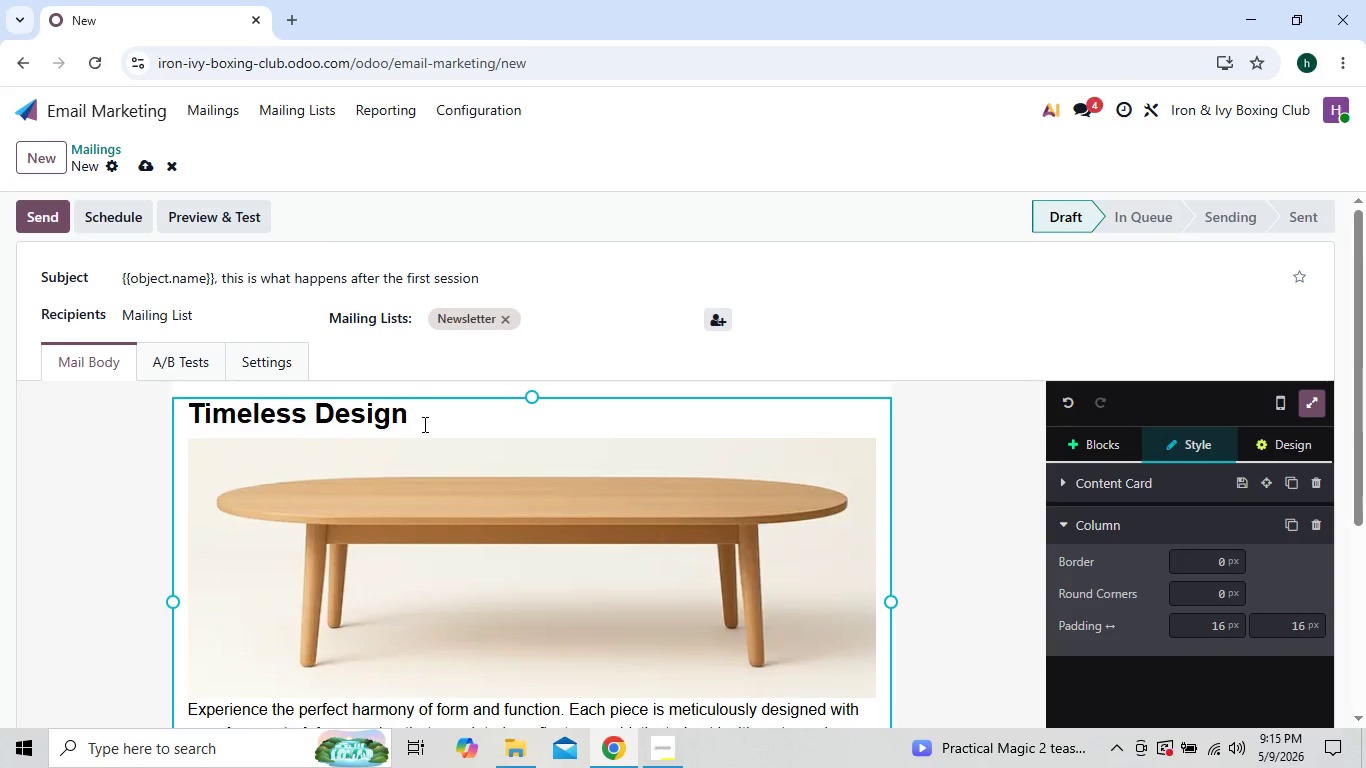 
key(Backspace)
 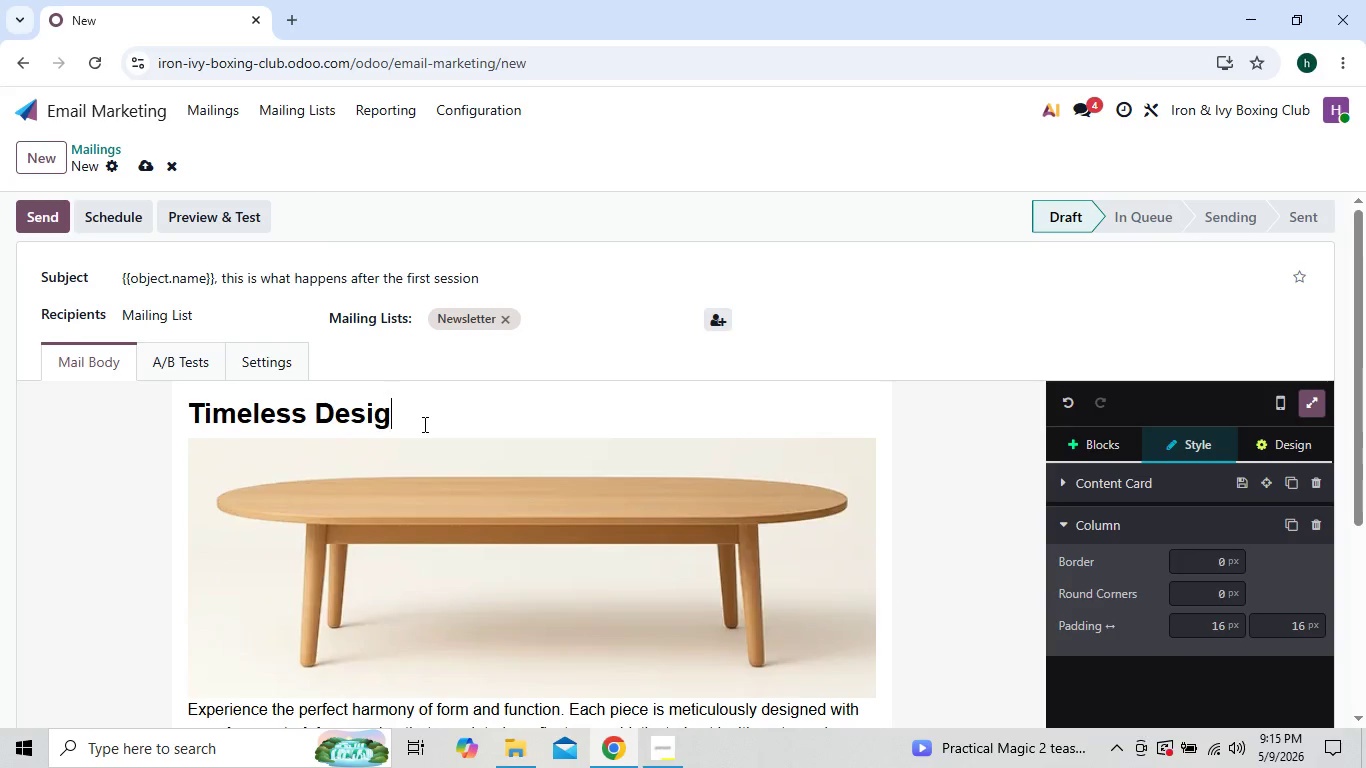 
key(Backspace)
 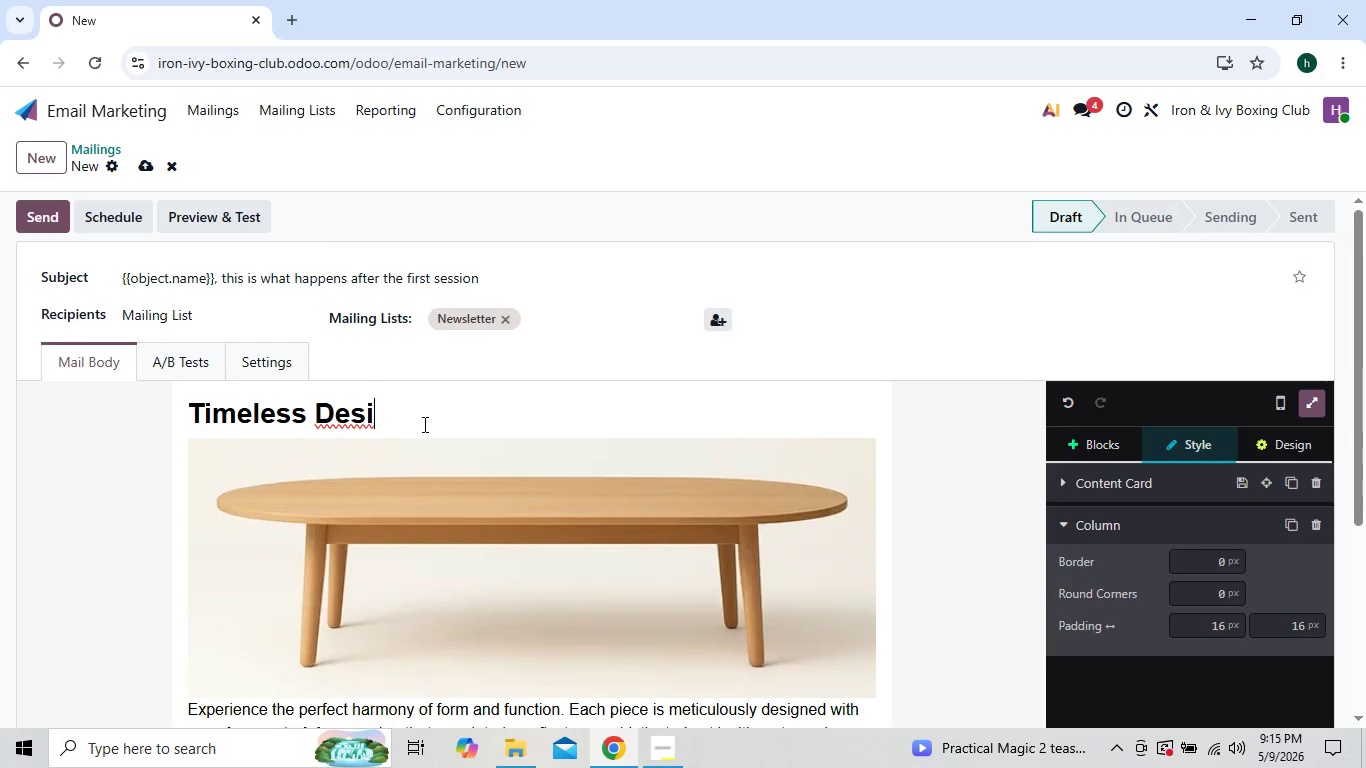 
key(Backspace)
 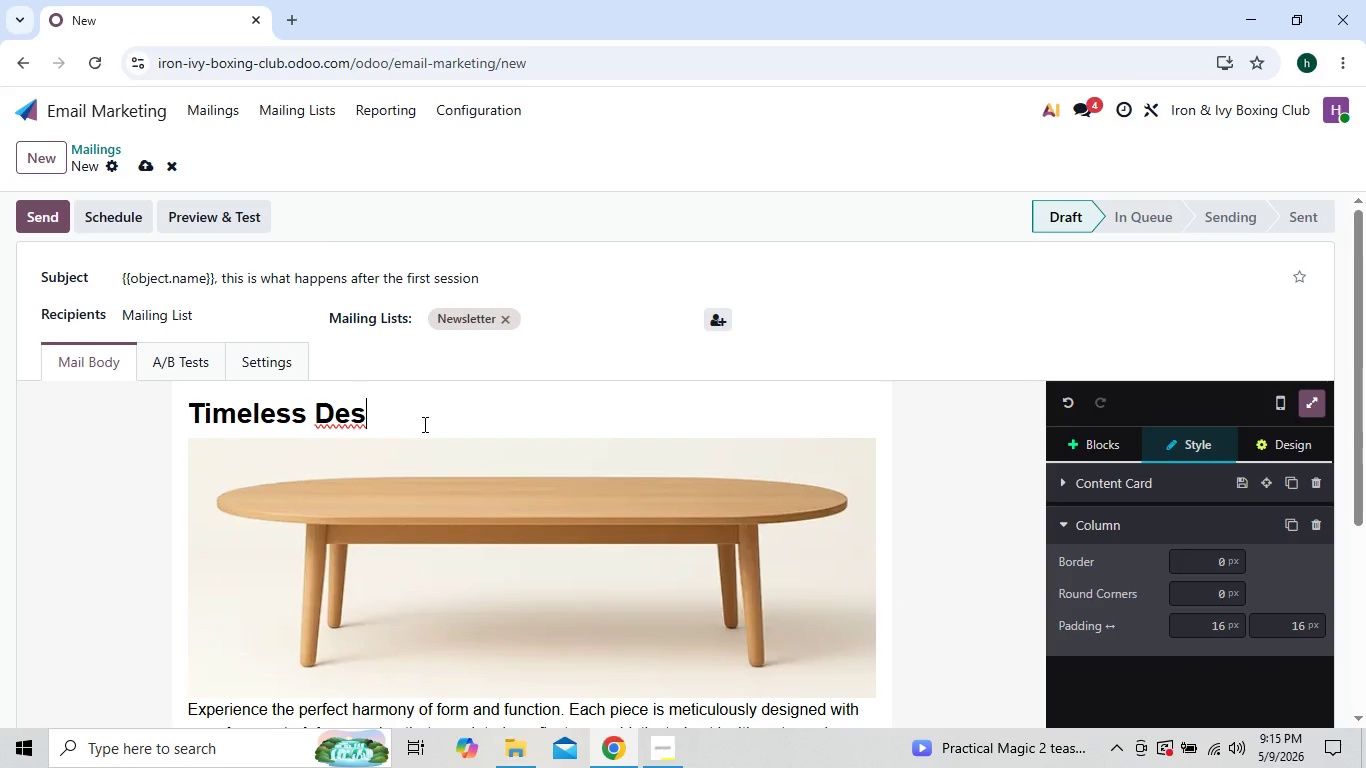 
key(Backspace)
 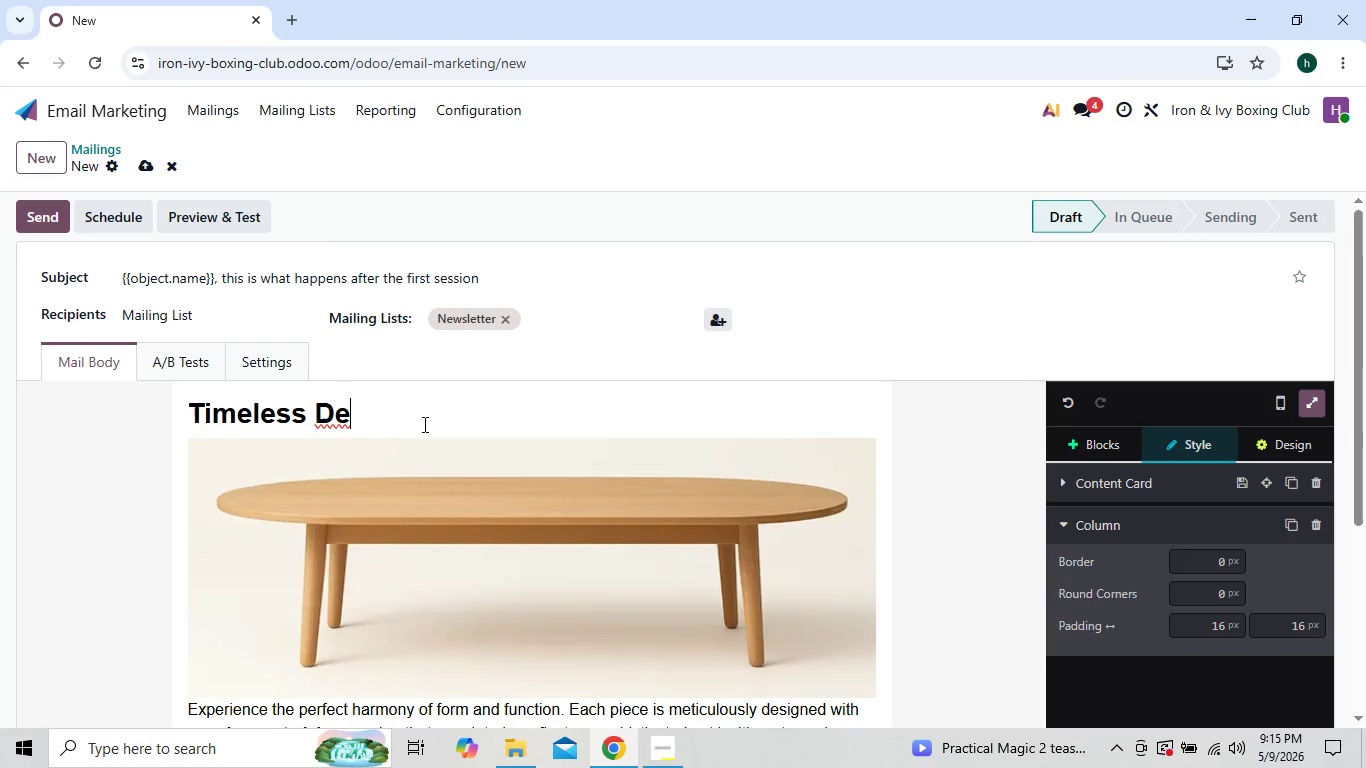 
key(Backspace)
 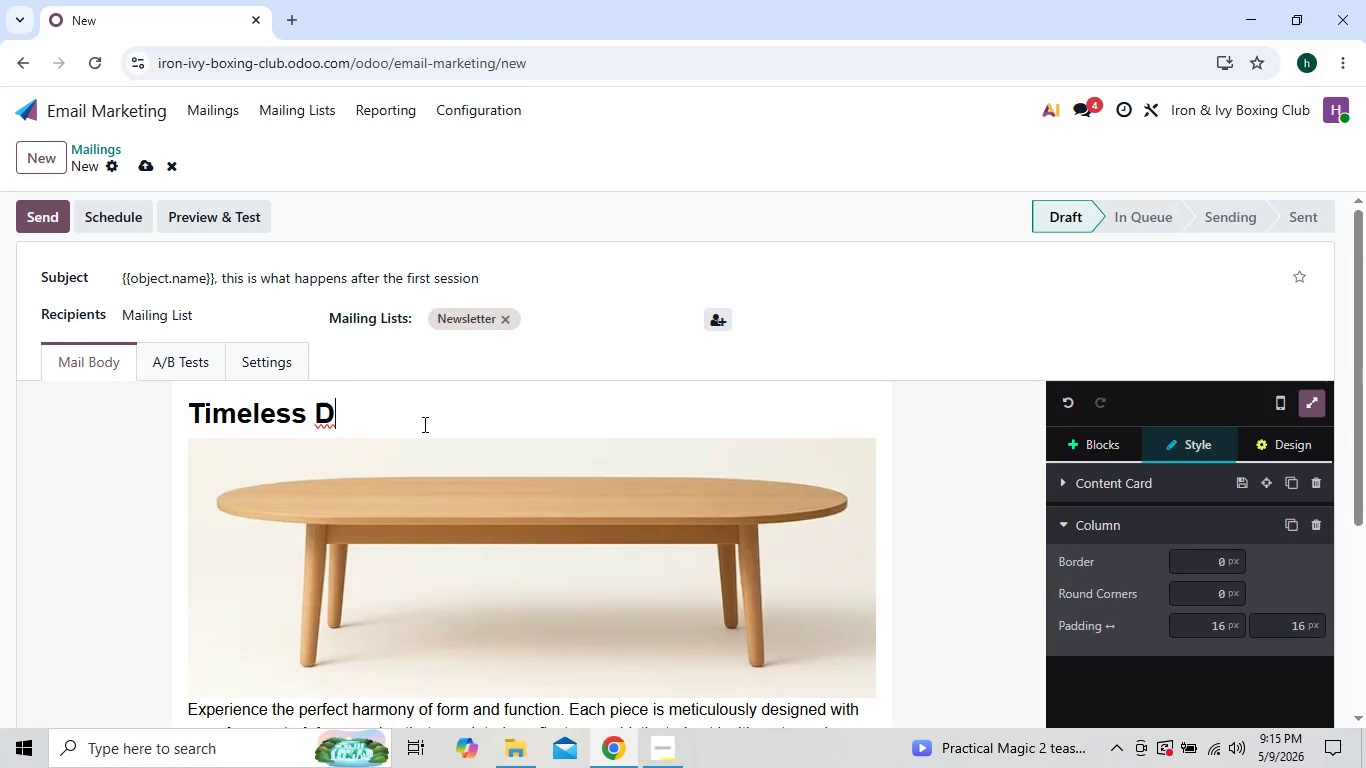 
key(Backspace)
 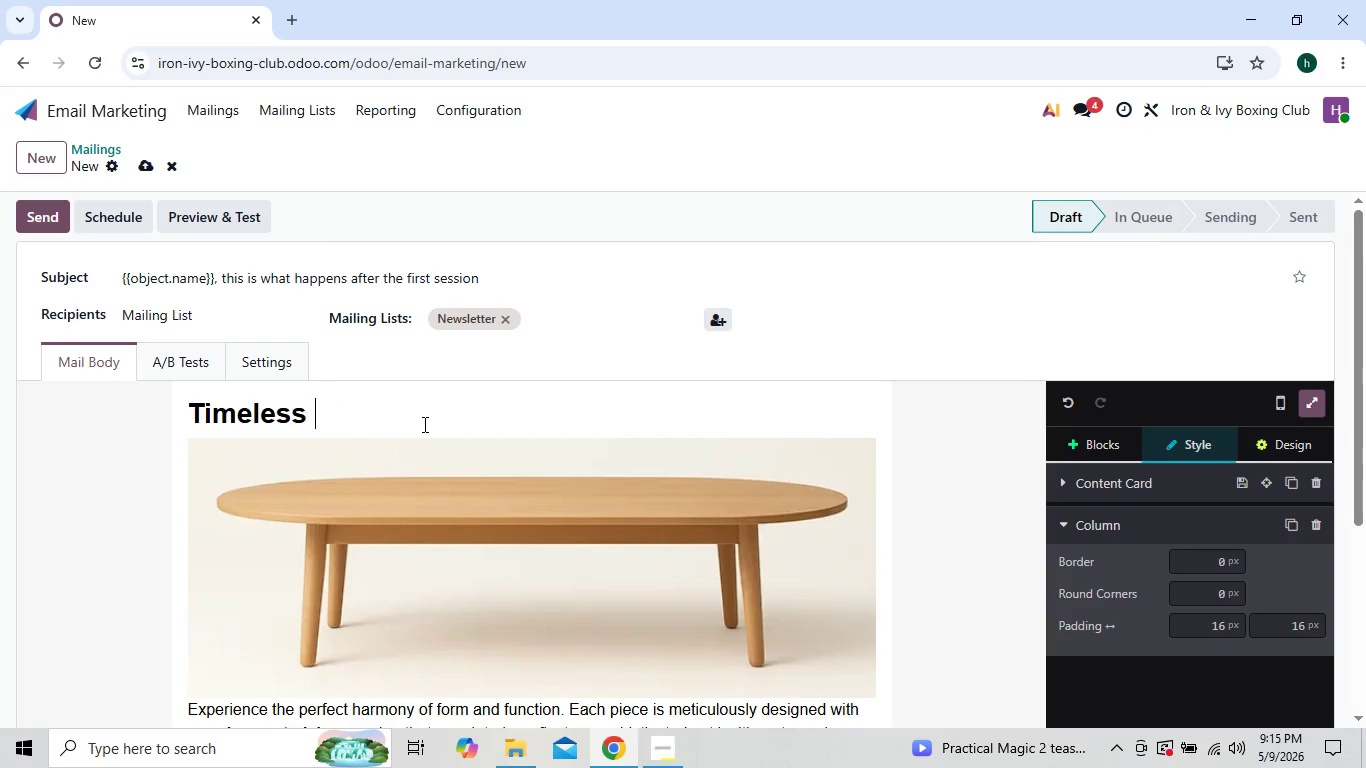 
key(Backspace)
 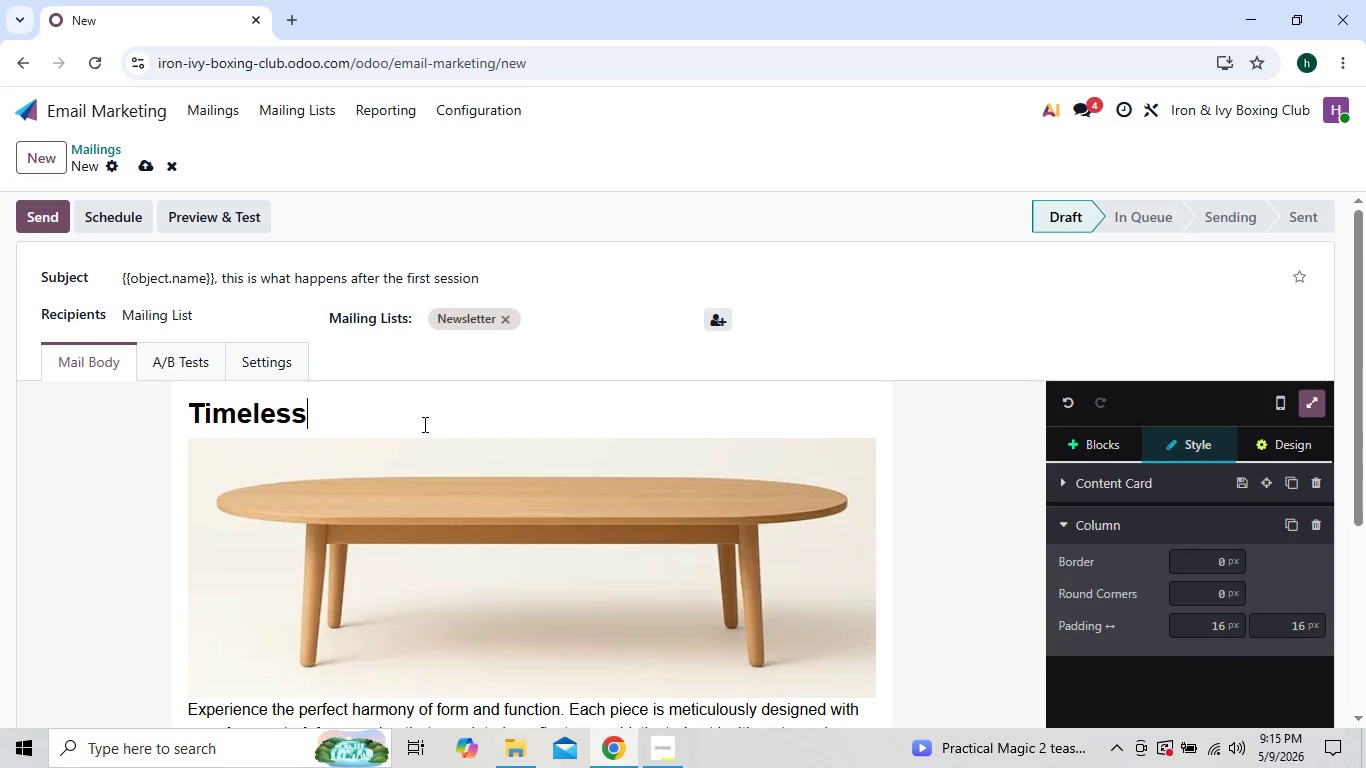 
key(Backspace)
 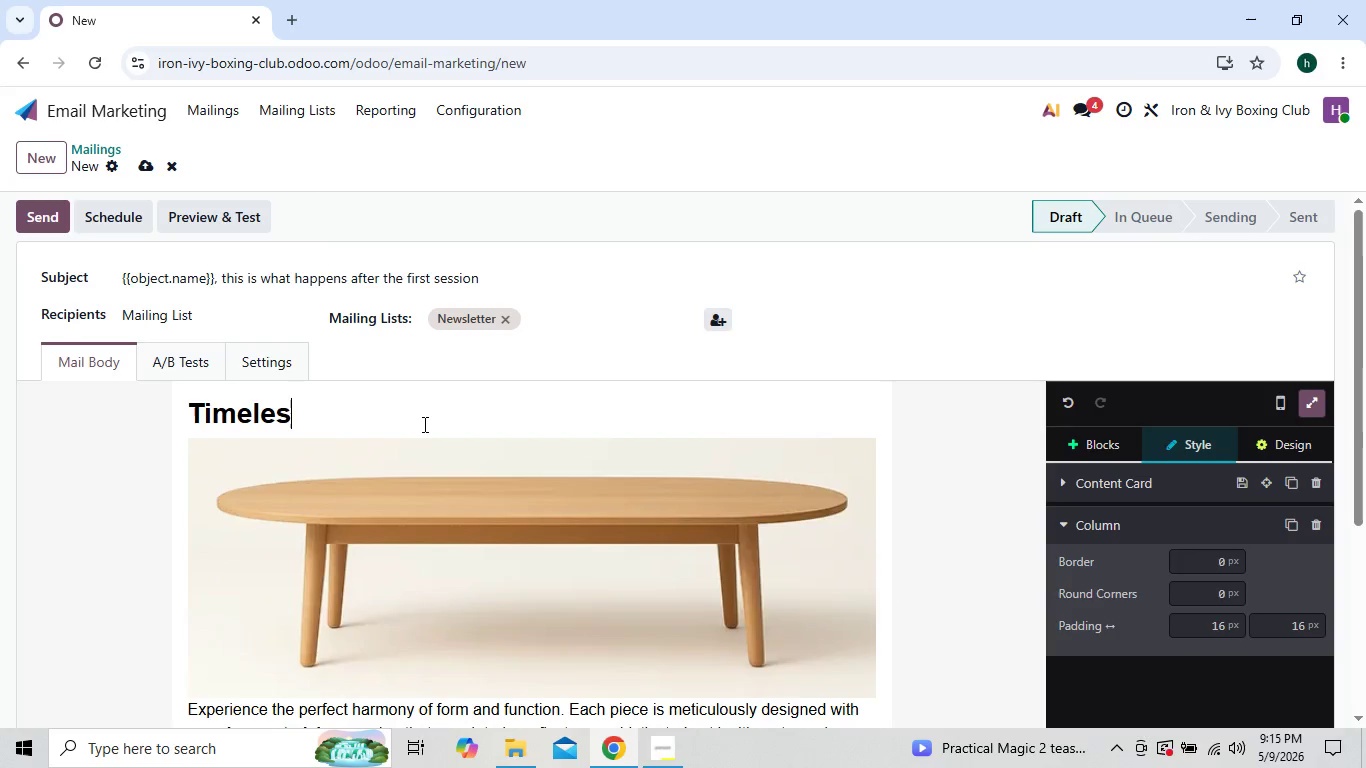 
key(Backspace)
 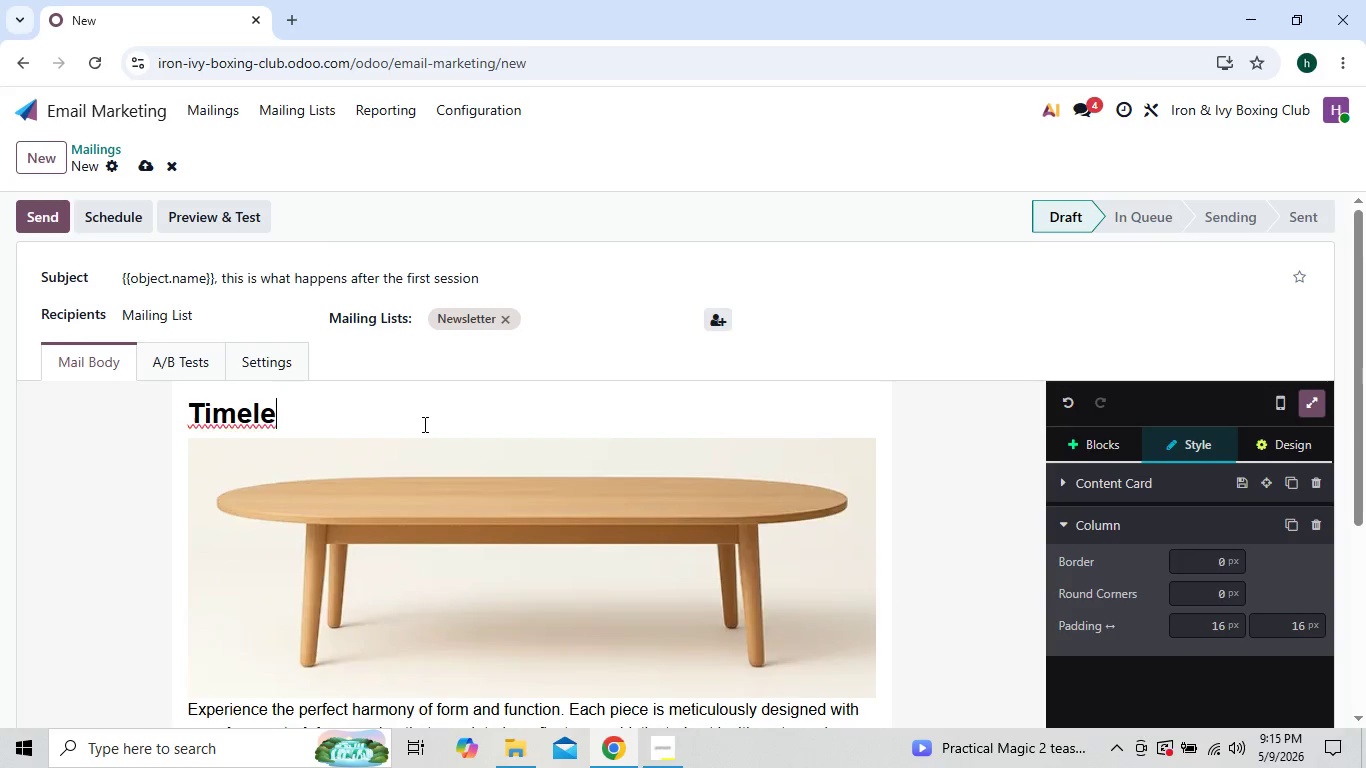 
key(Backspace)
 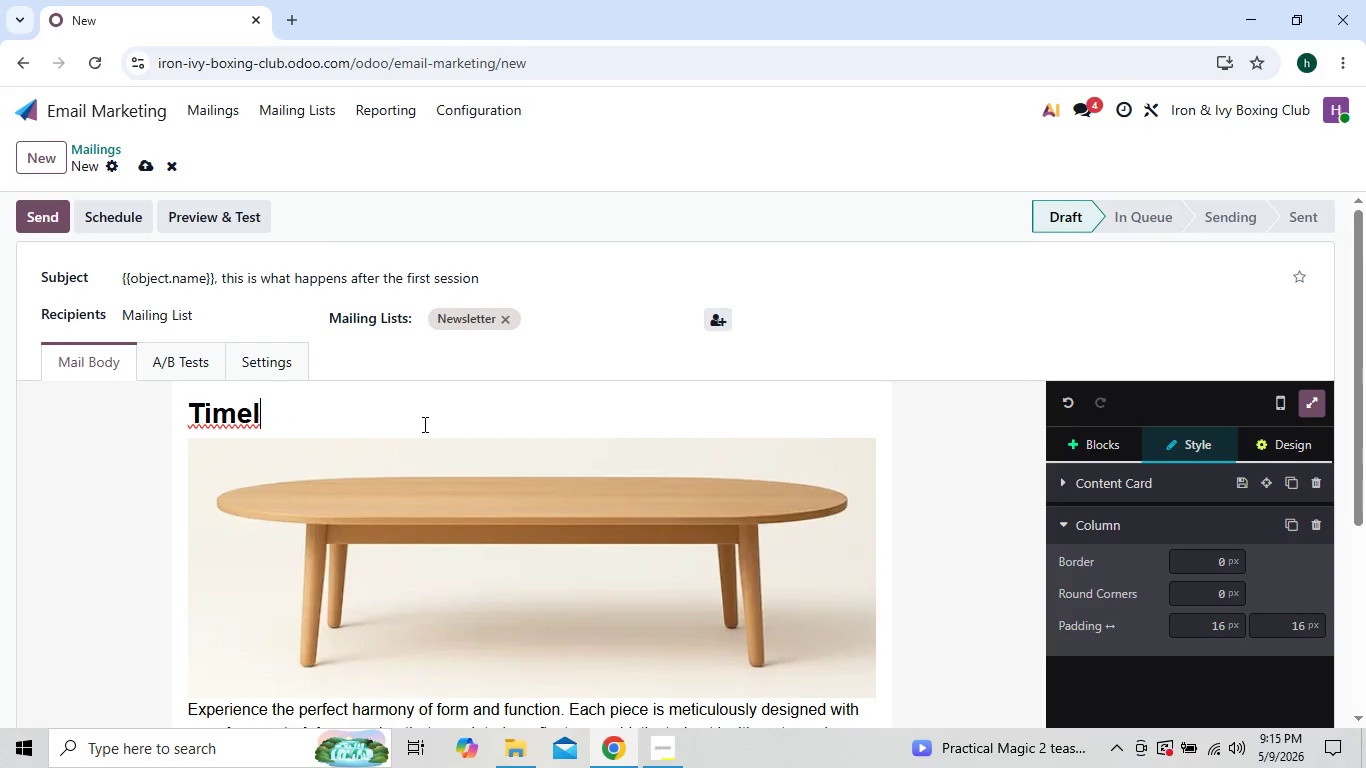 
key(Backspace)
 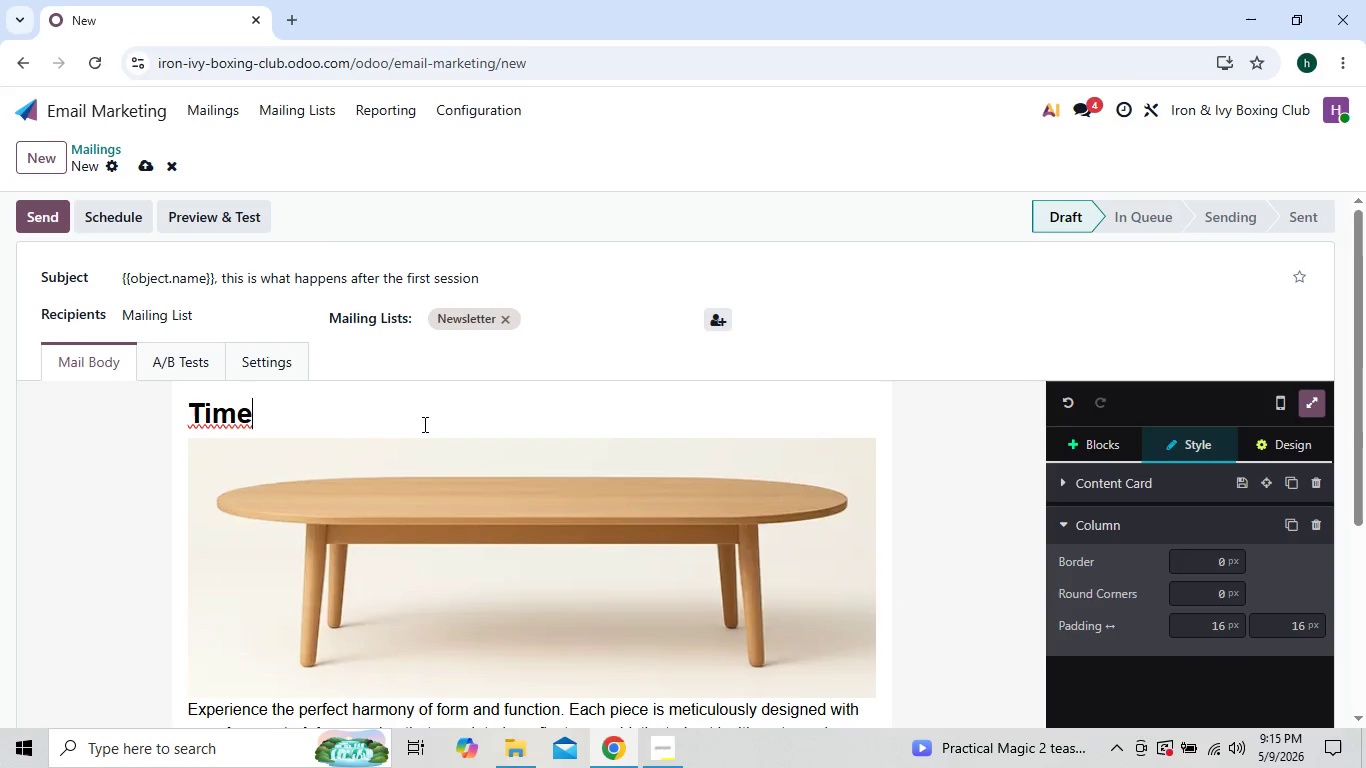 
key(Backspace)
 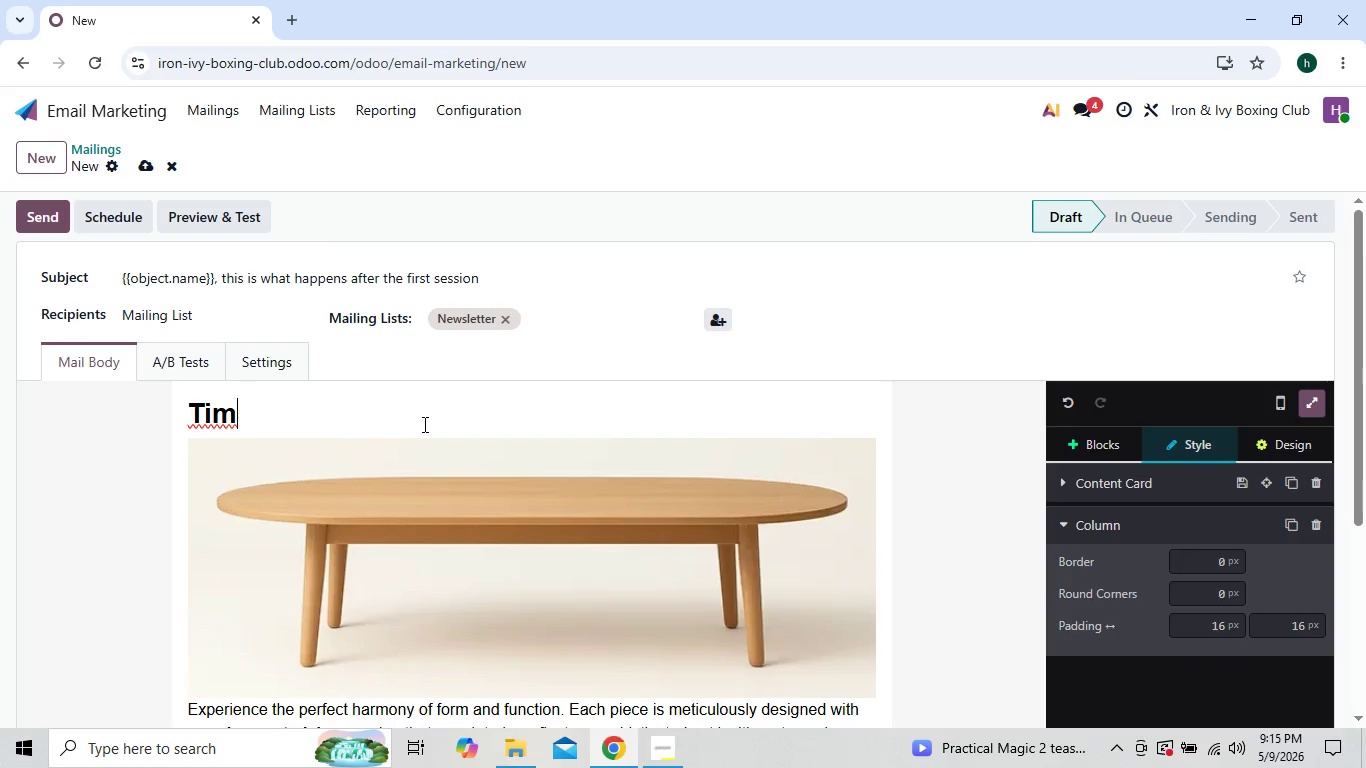 
key(Backspace)
 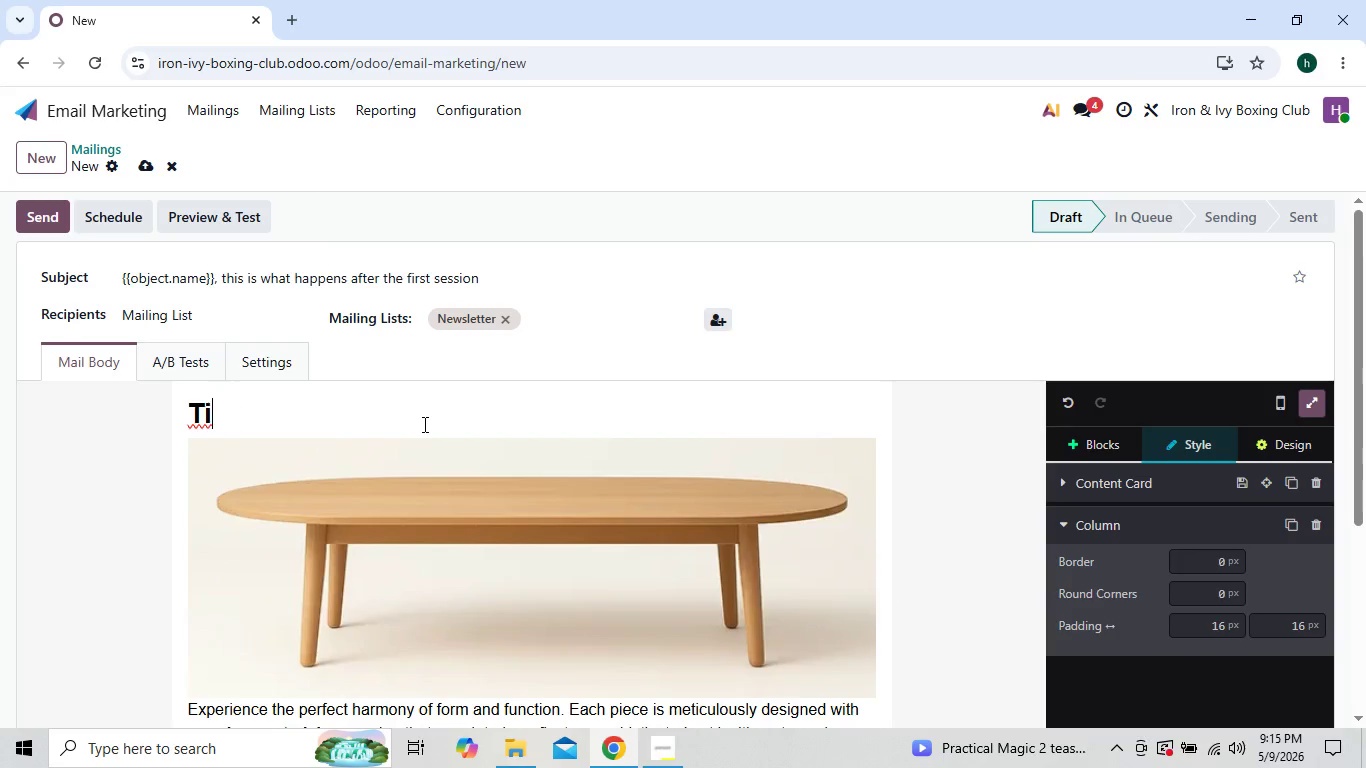 
key(Backspace)
 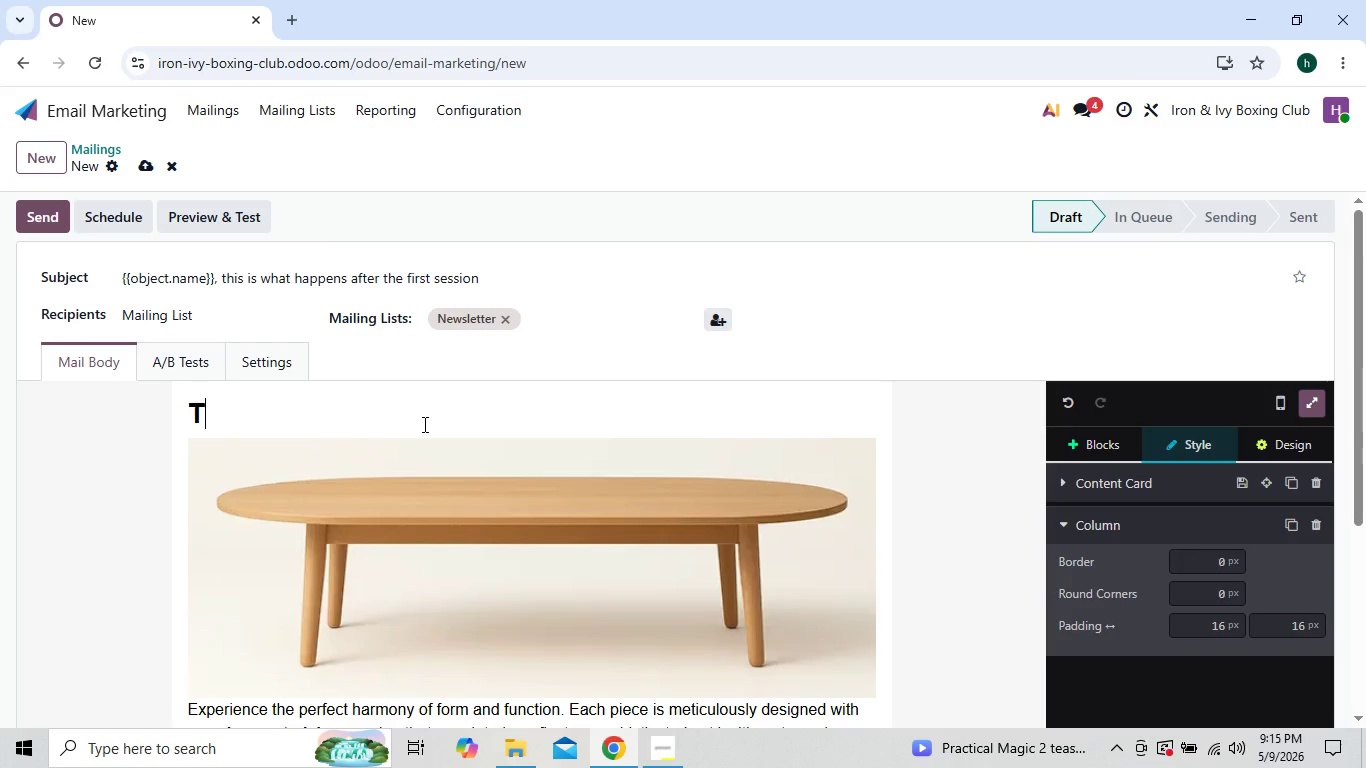 
key(Backspace)
 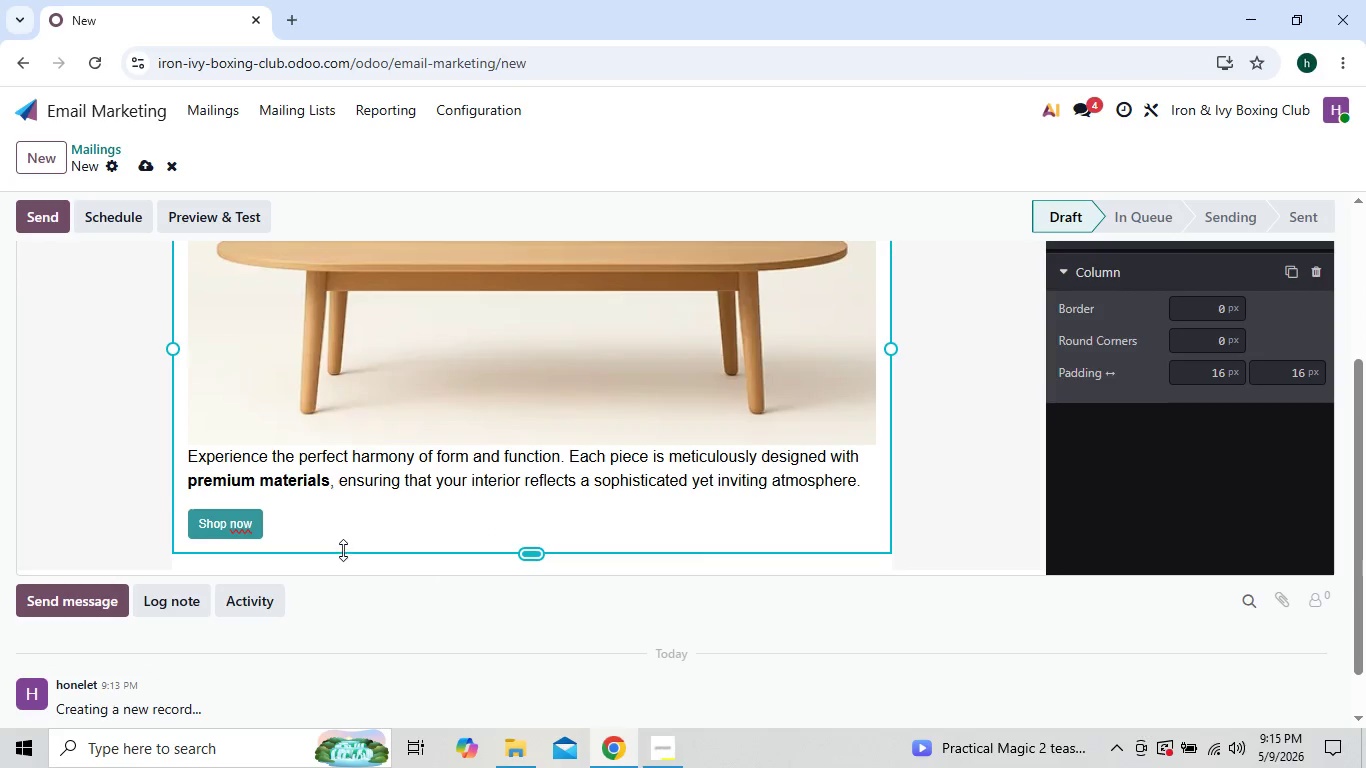 
left_click([346, 526])
 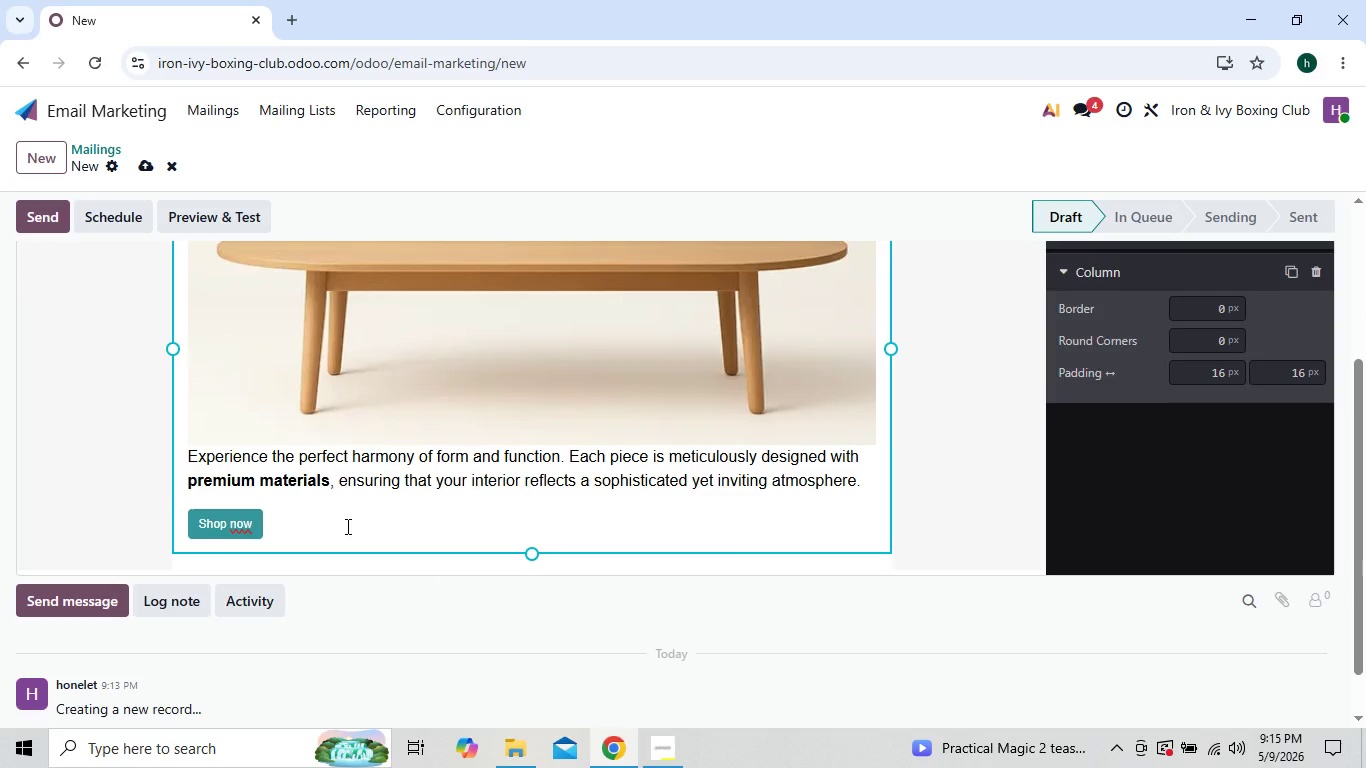 
key(Backspace)
 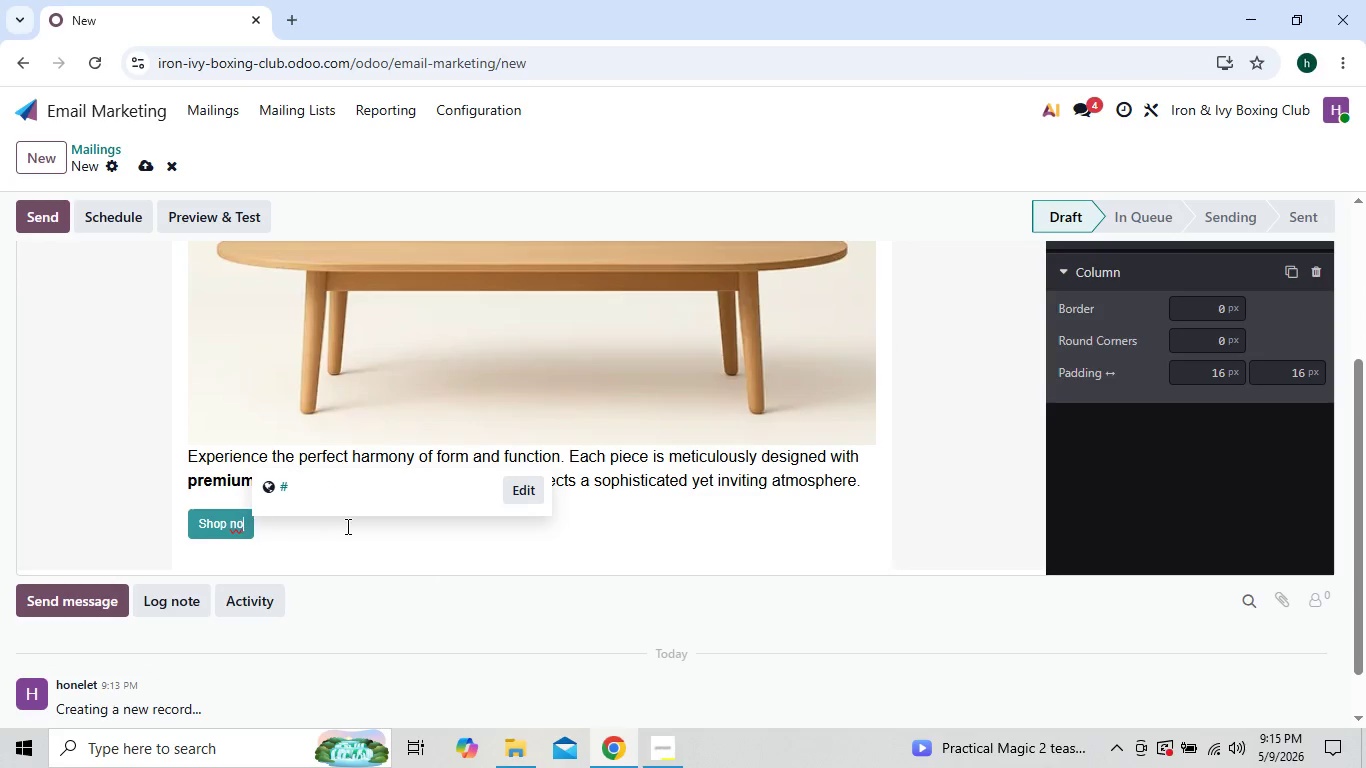 
key(Backspace)
 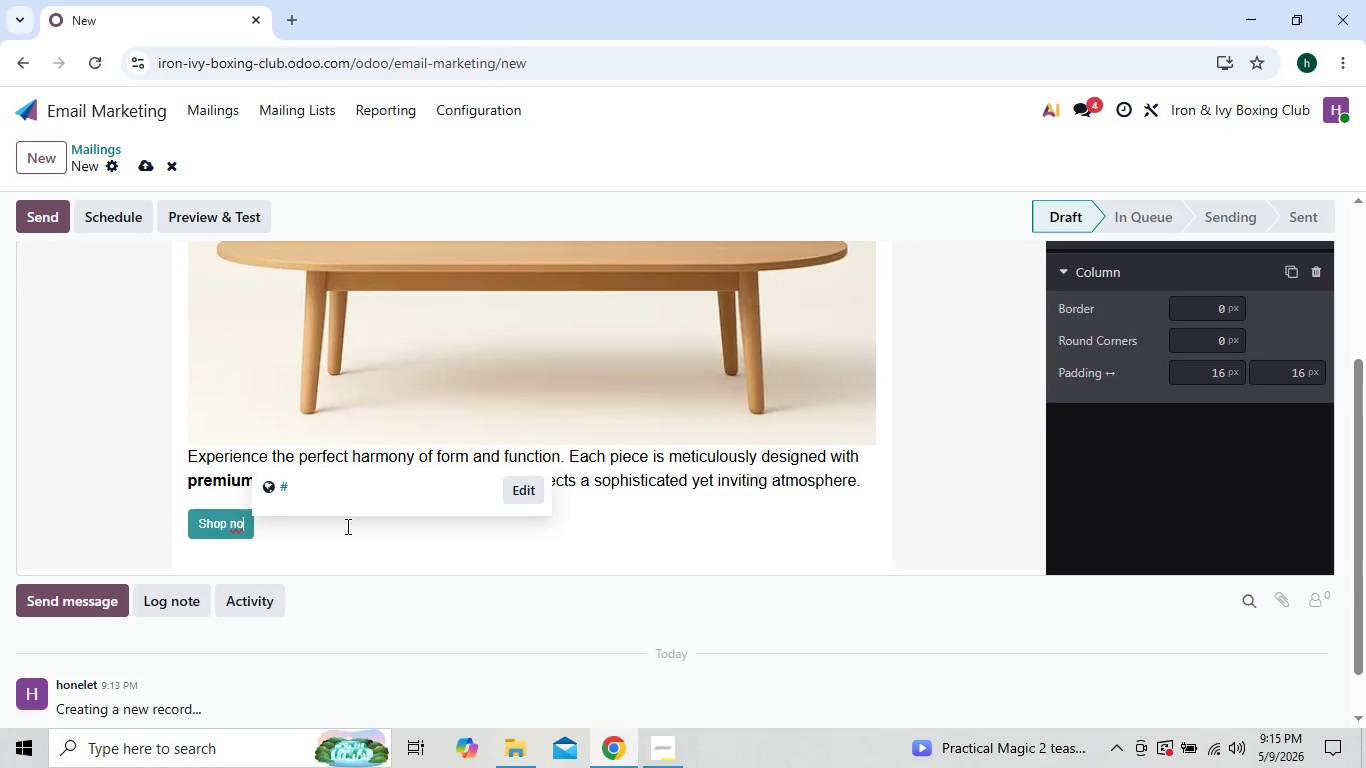 
key(Backspace)
 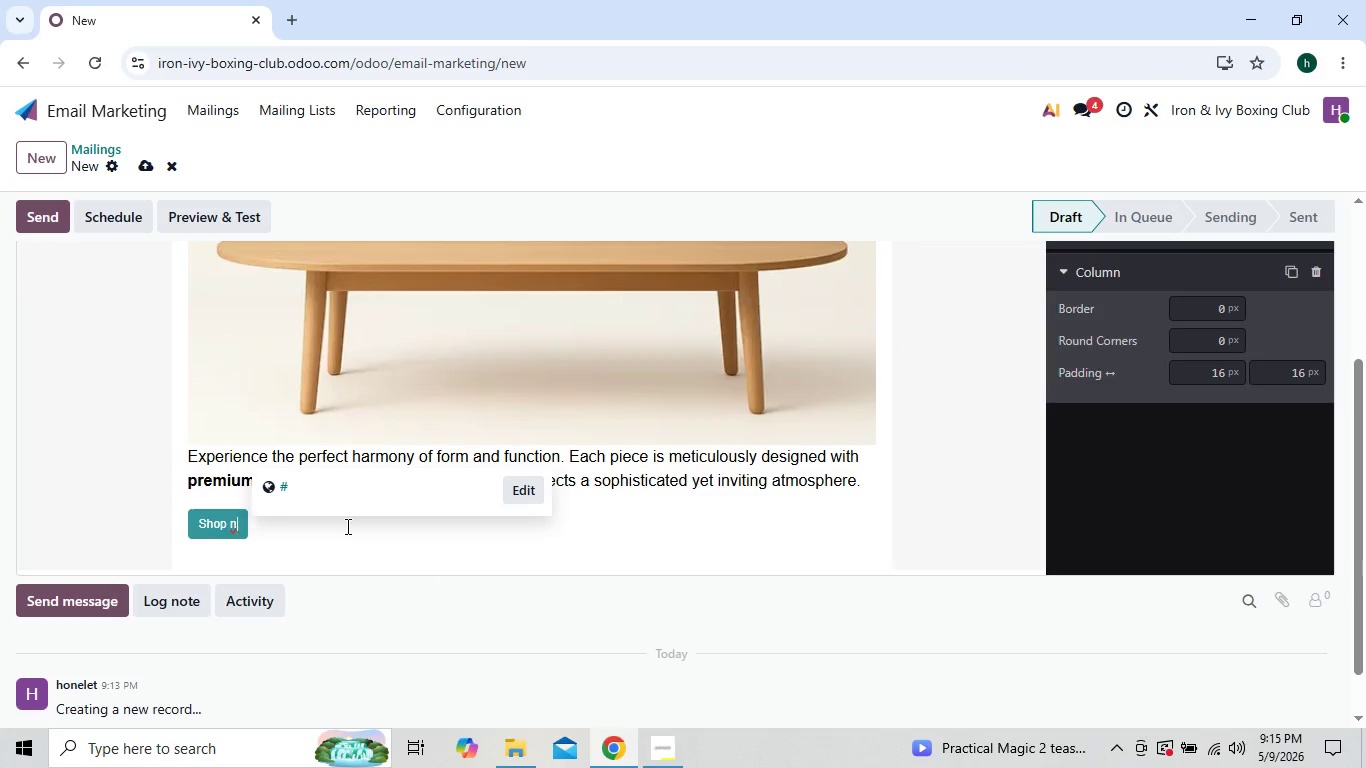 
key(Backspace)
 